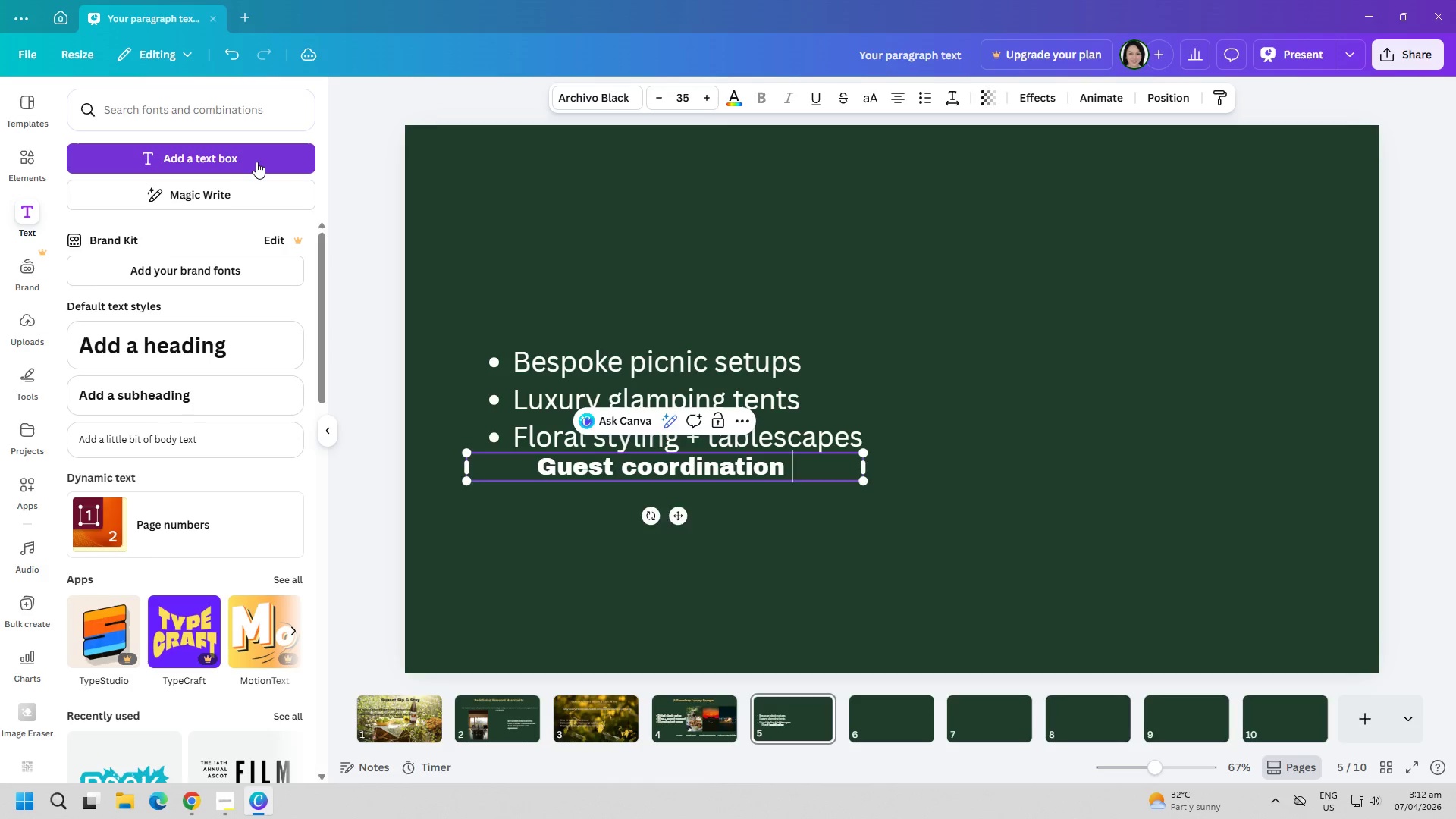 
key(Enter)
 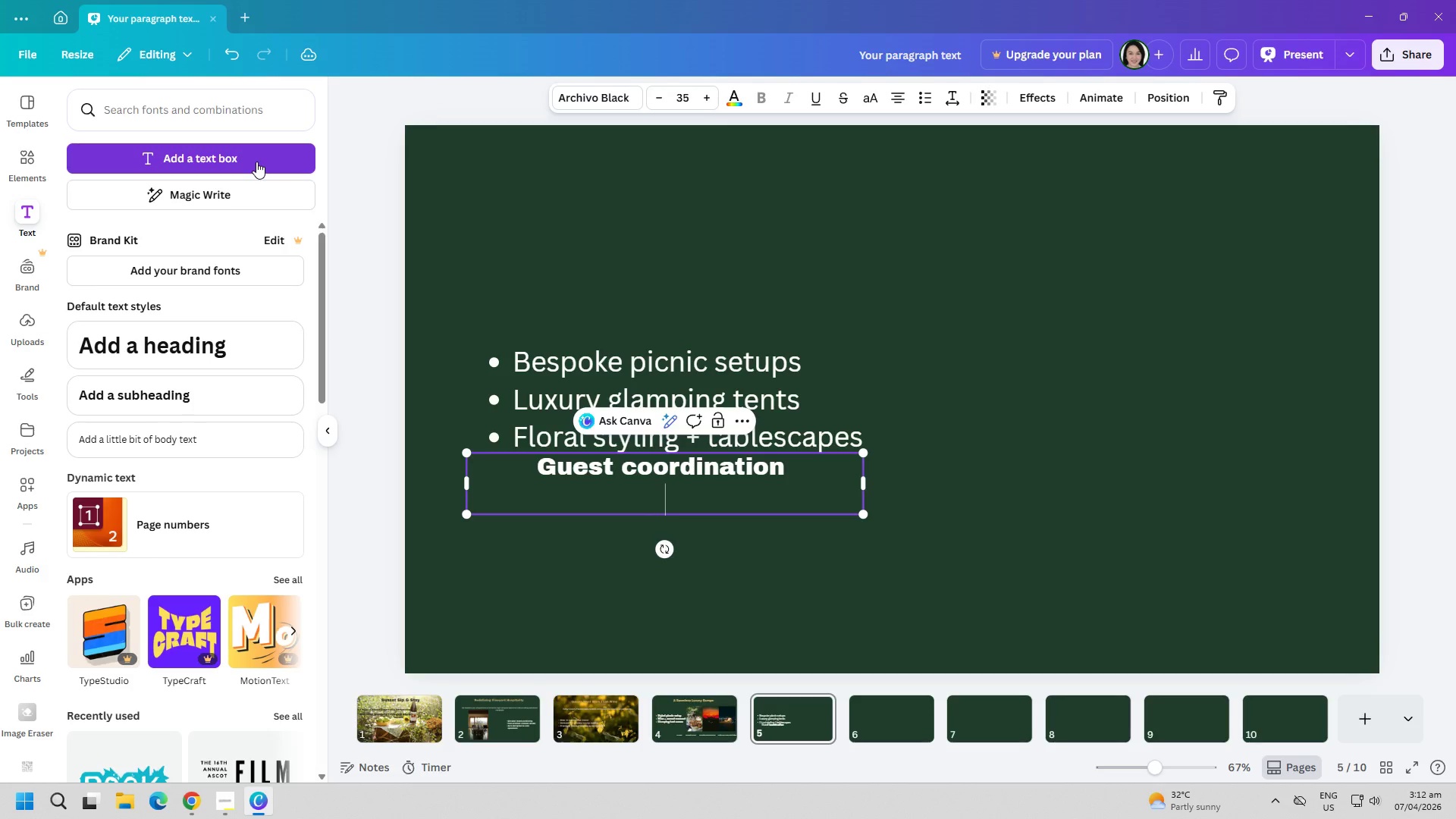 
type(Setup & breakdown)
 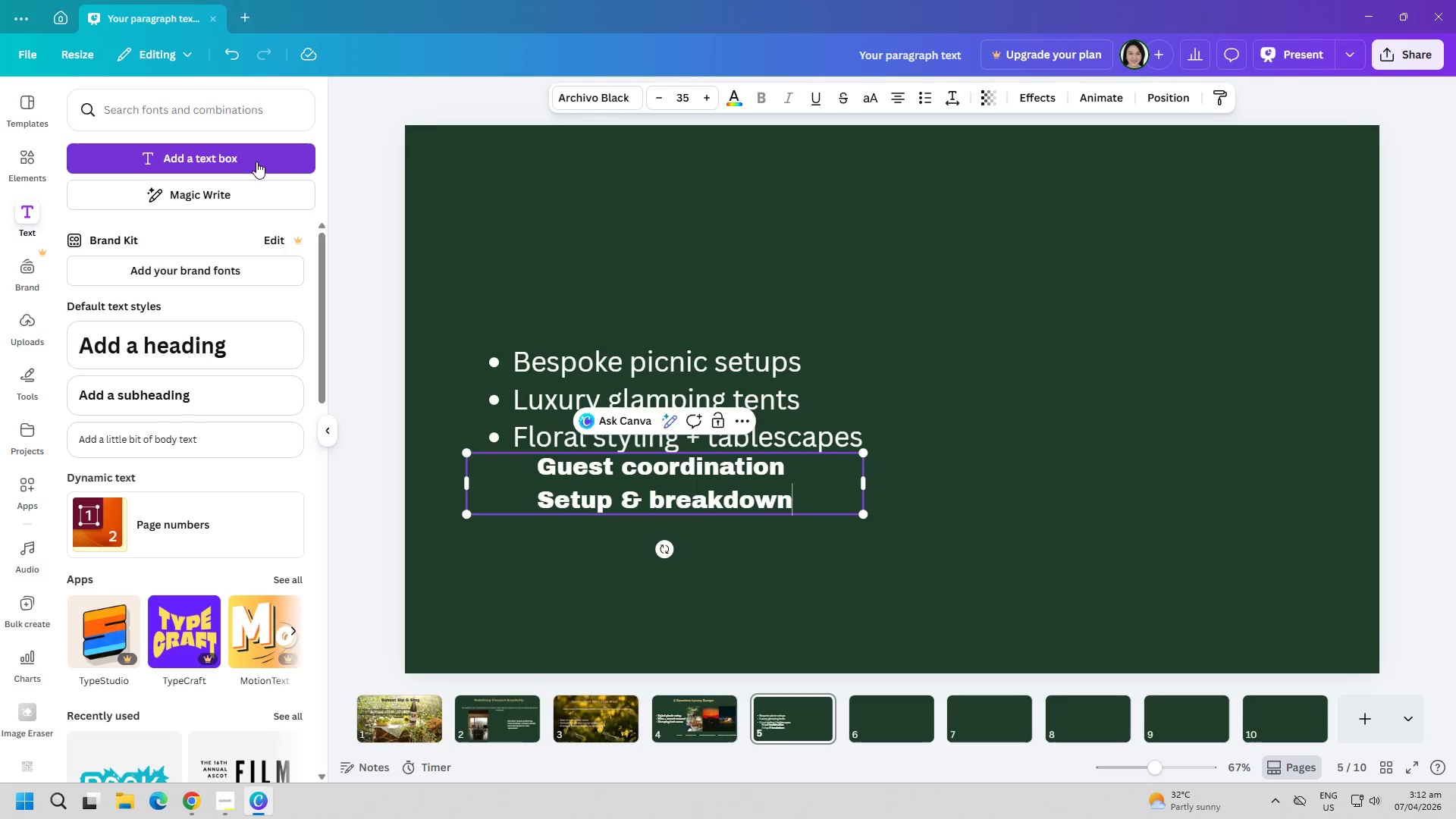 
key(Enter)
 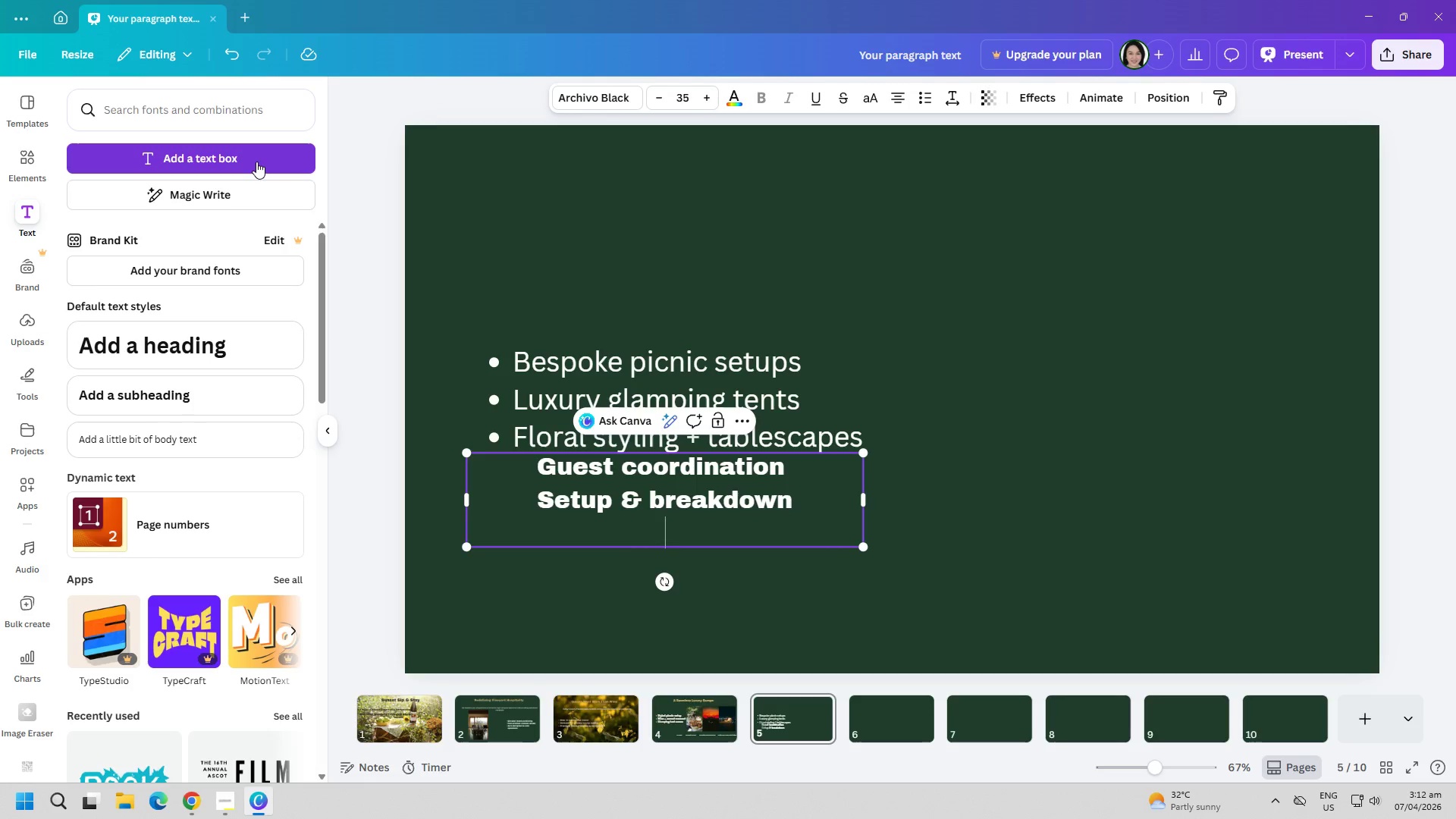 
type( On-site host mana)
key(Backspace)
key(Backspace)
type(nagement)
 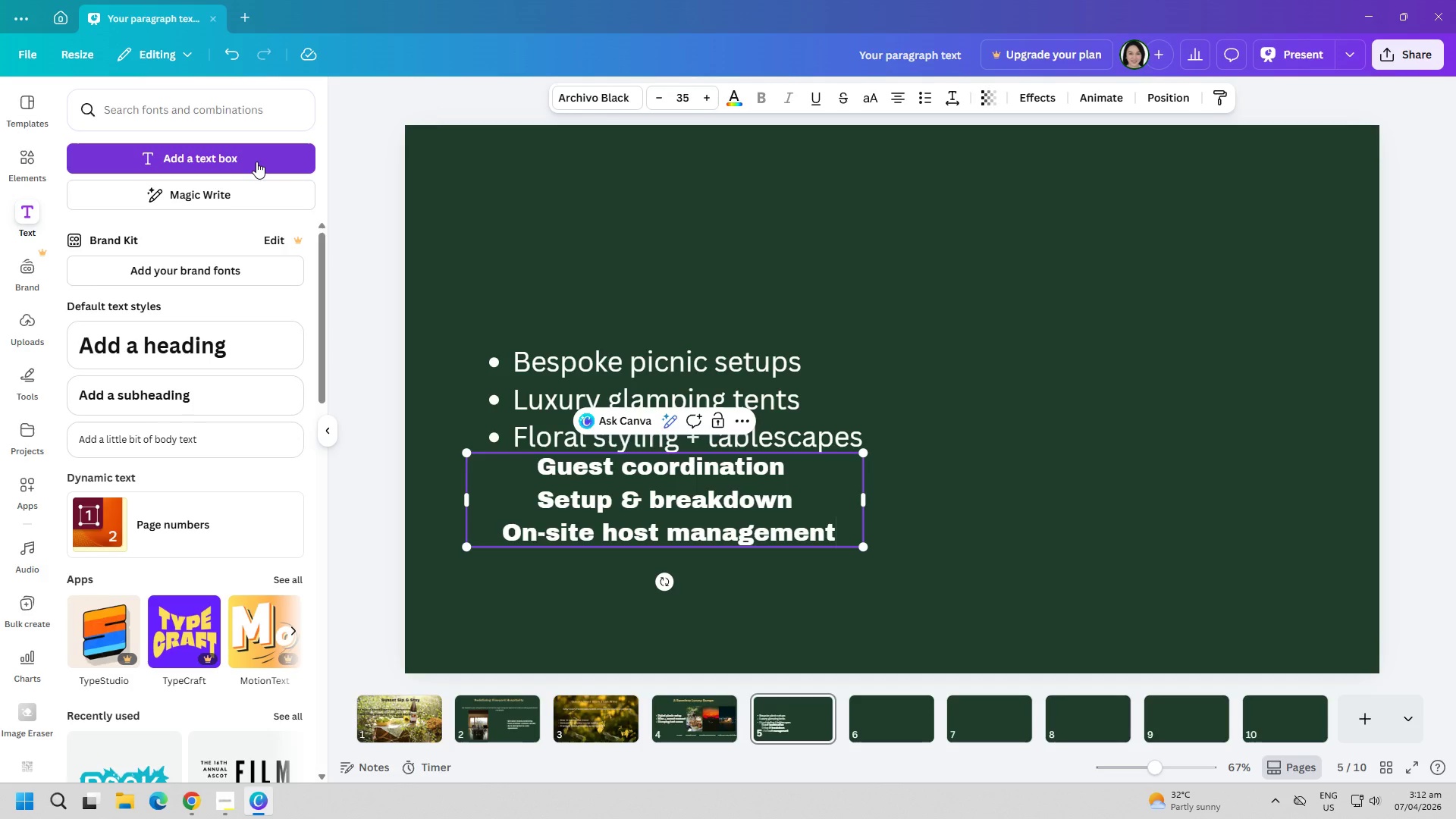 
key(Control+ControlLeft)
 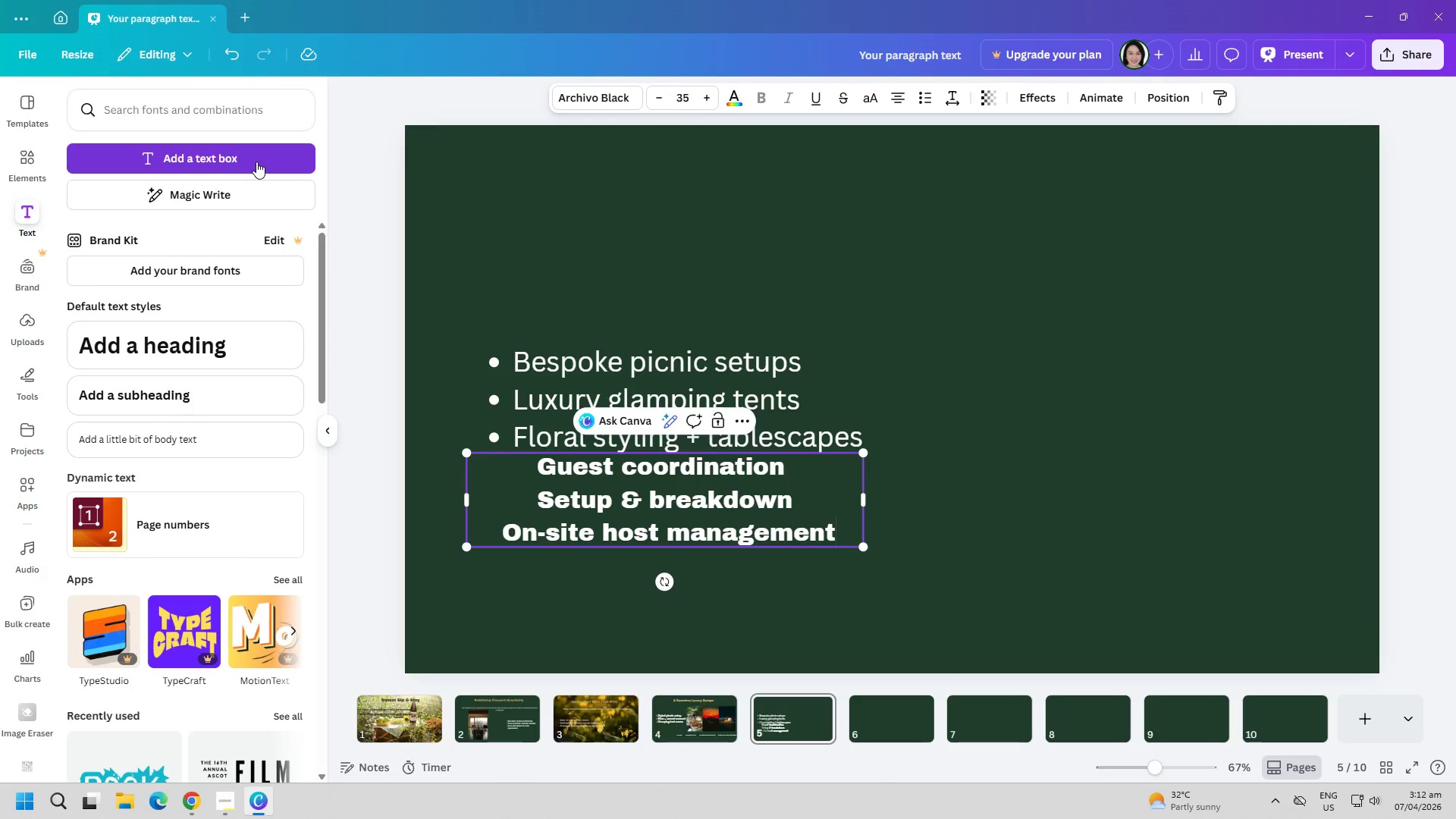 
key(Control+A)
 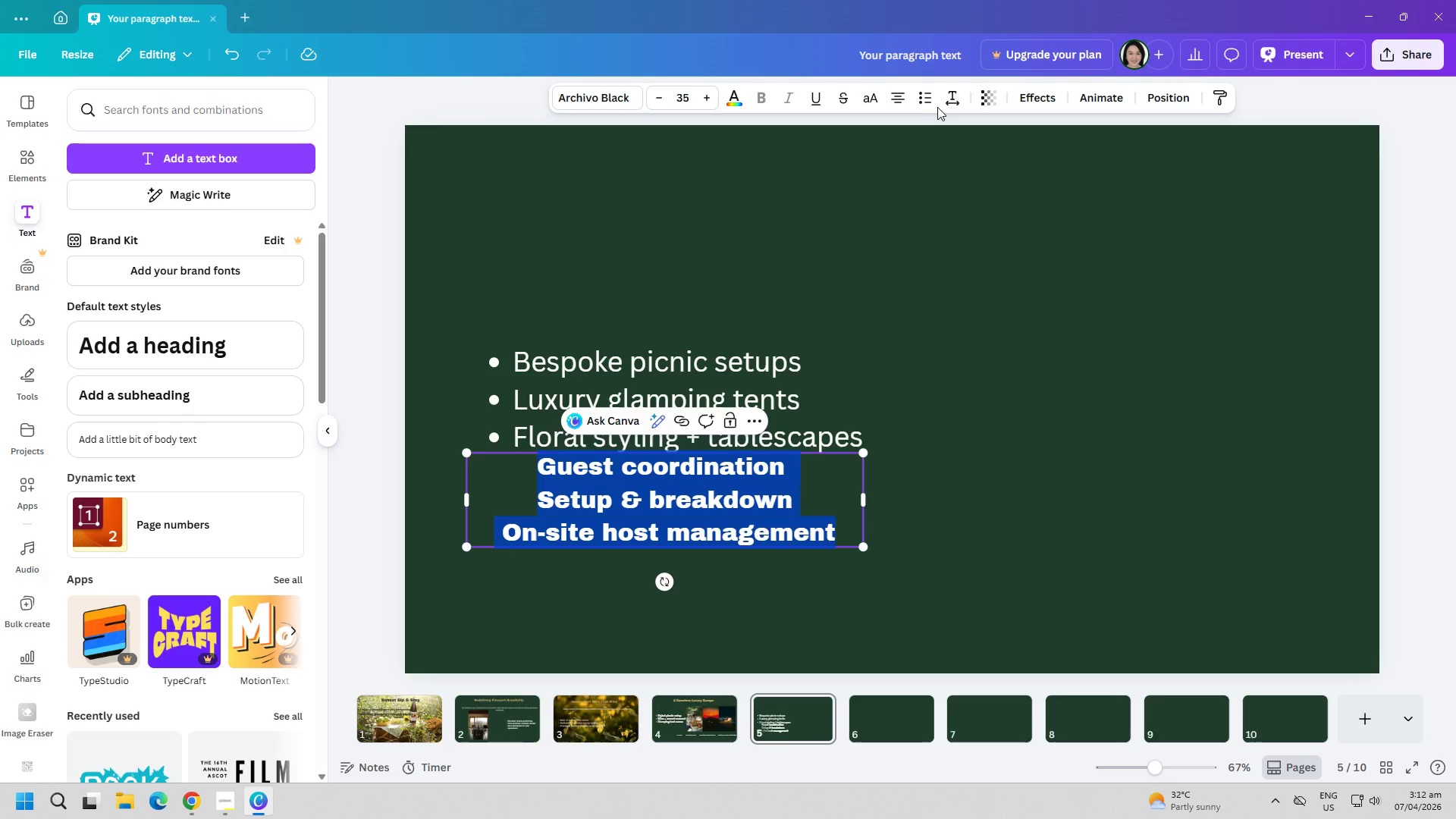 
left_click([928, 99])
 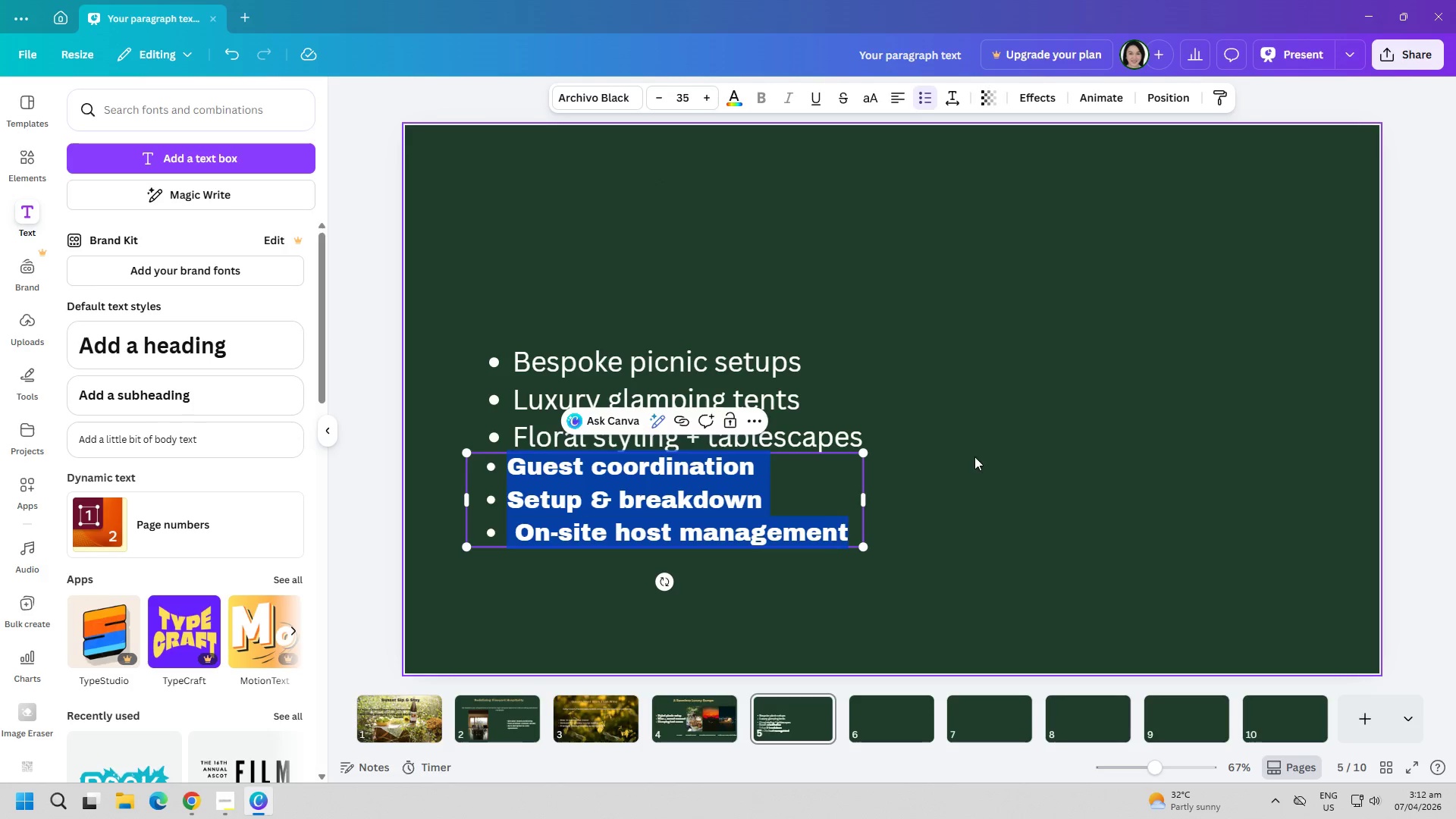 
left_click([976, 484])
 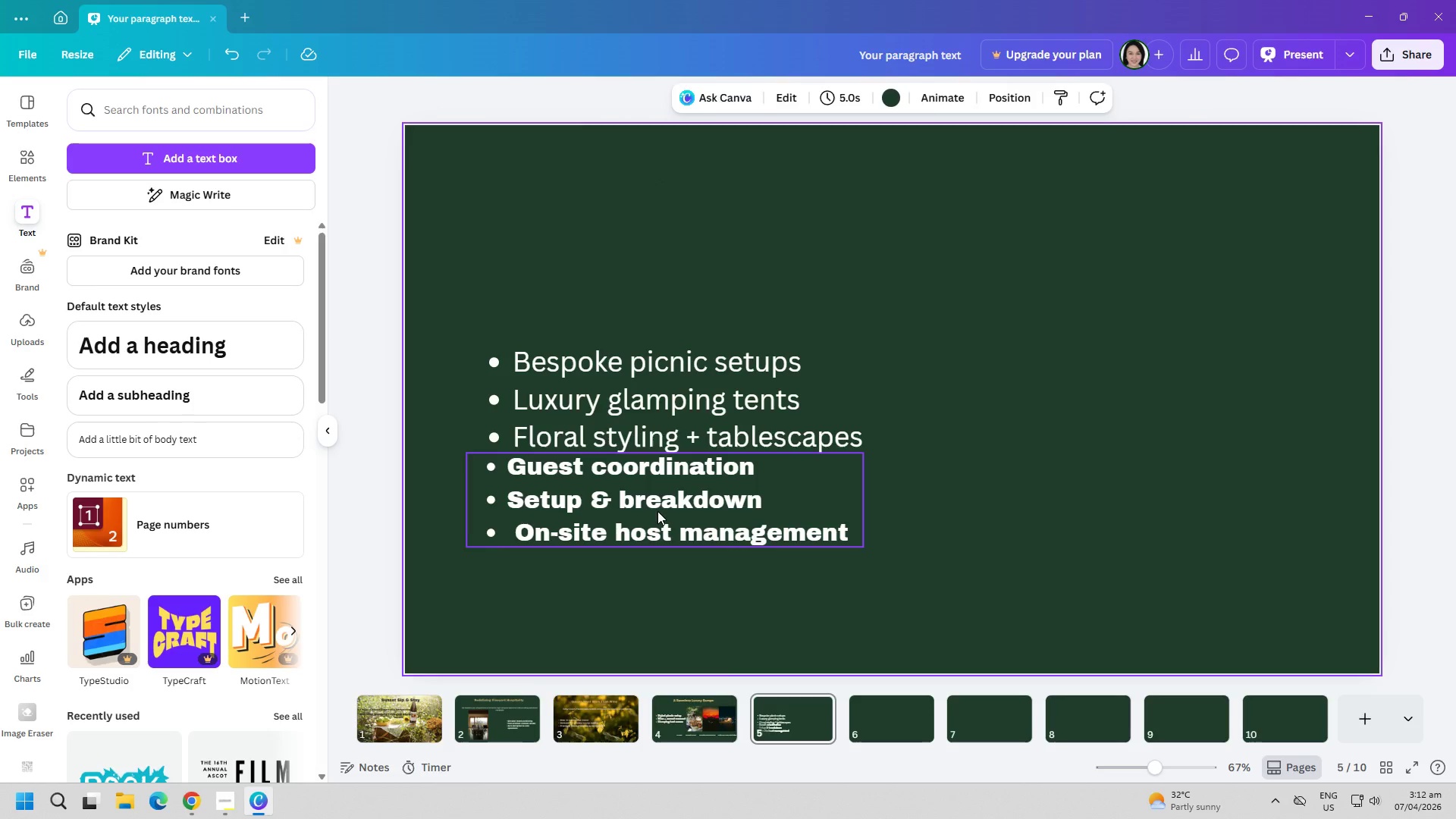 
left_click([657, 511])
 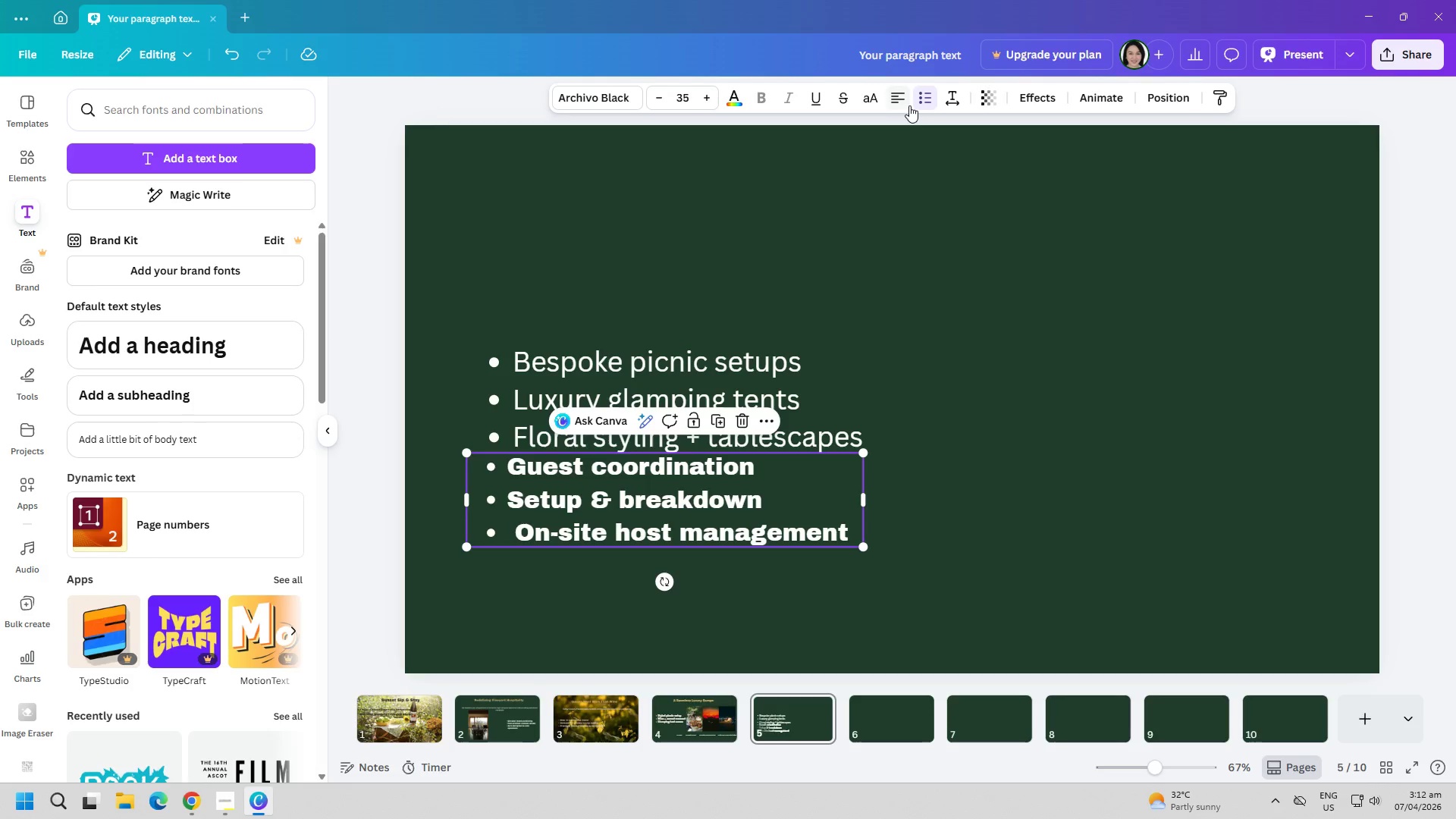 
left_click([903, 100])
 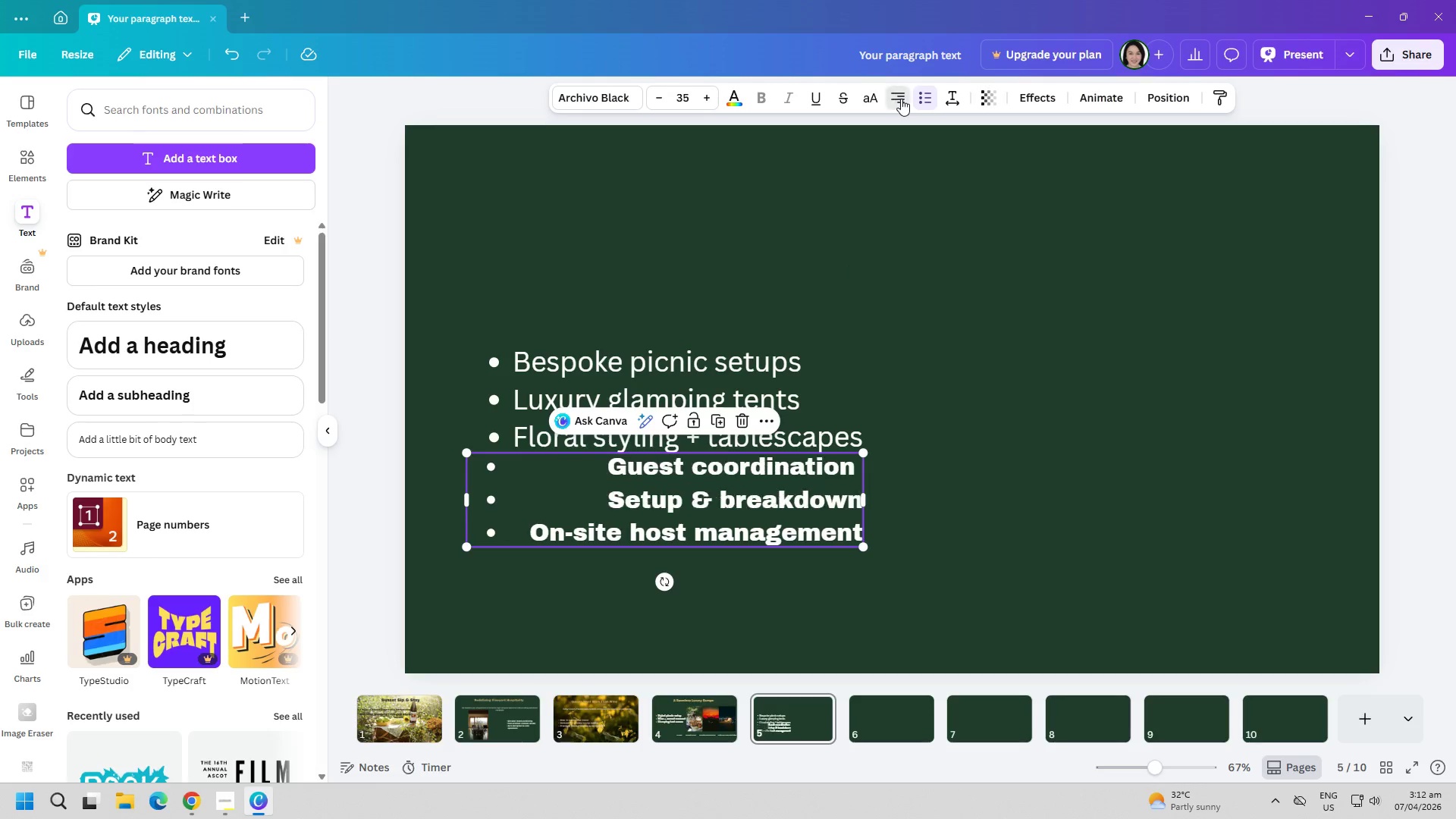 
double_click([901, 99])
 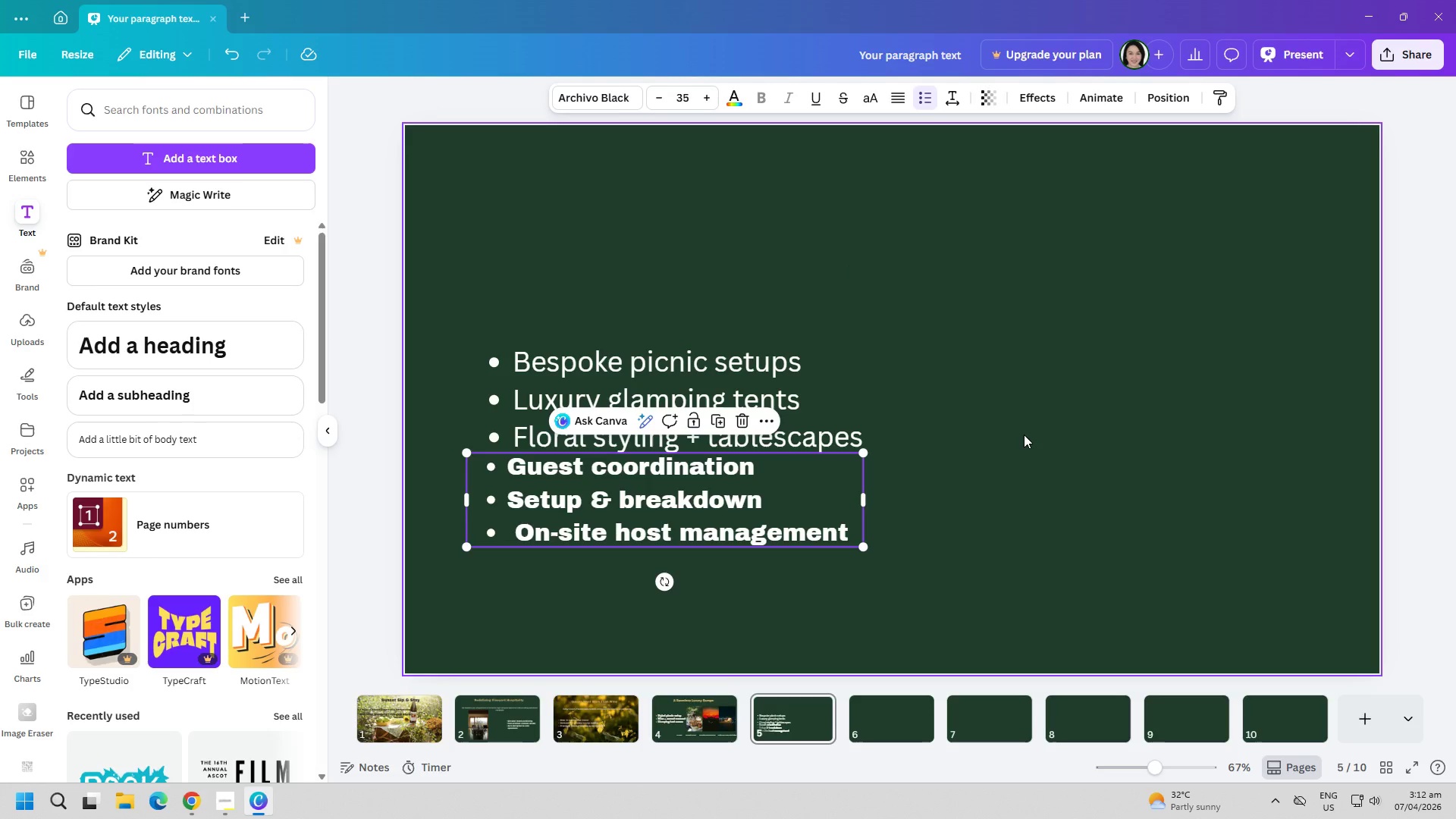 
left_click([1024, 435])
 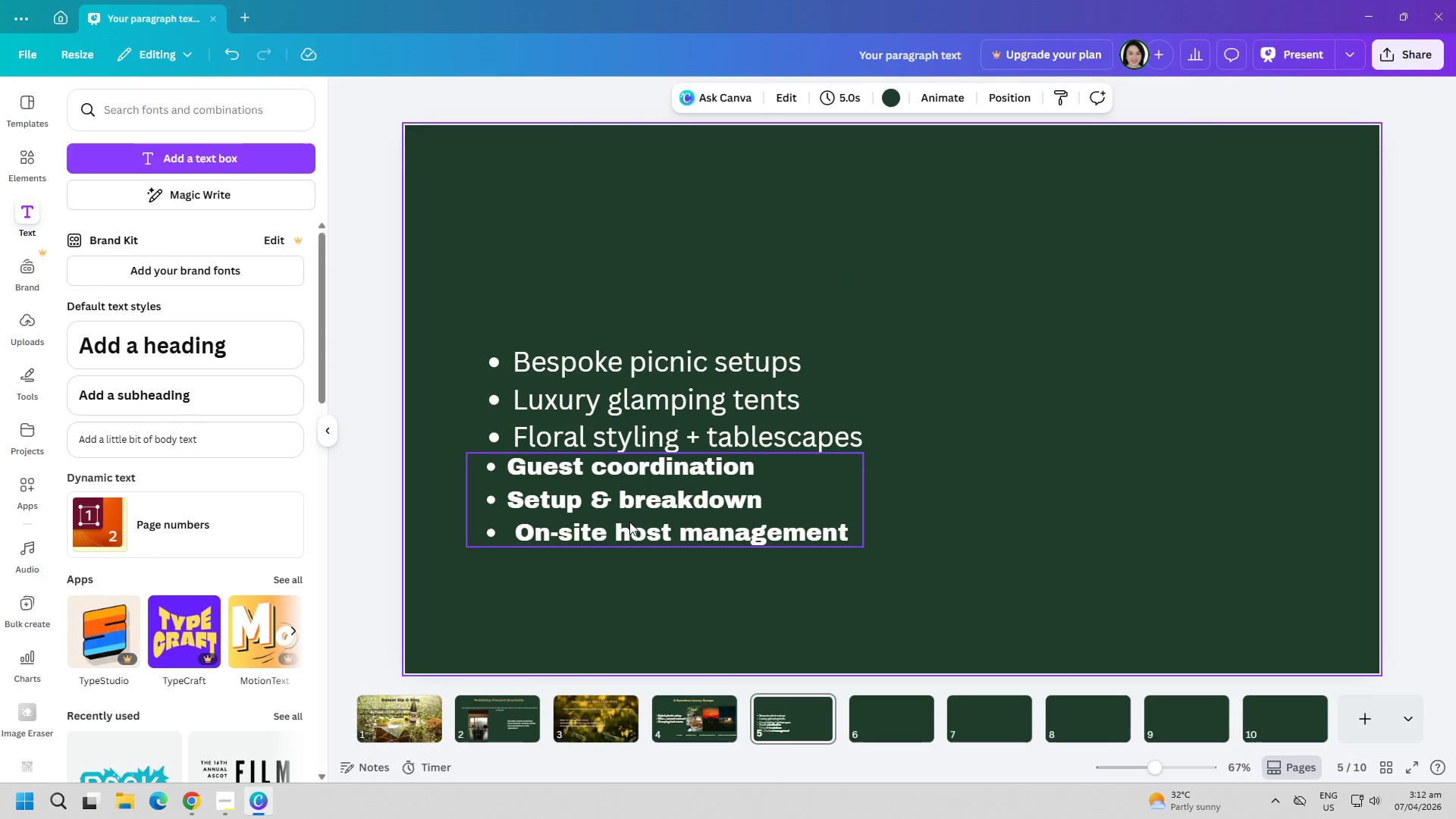 
left_click_drag(start_coordinate=[629, 522], to_coordinate=[1044, 431])
 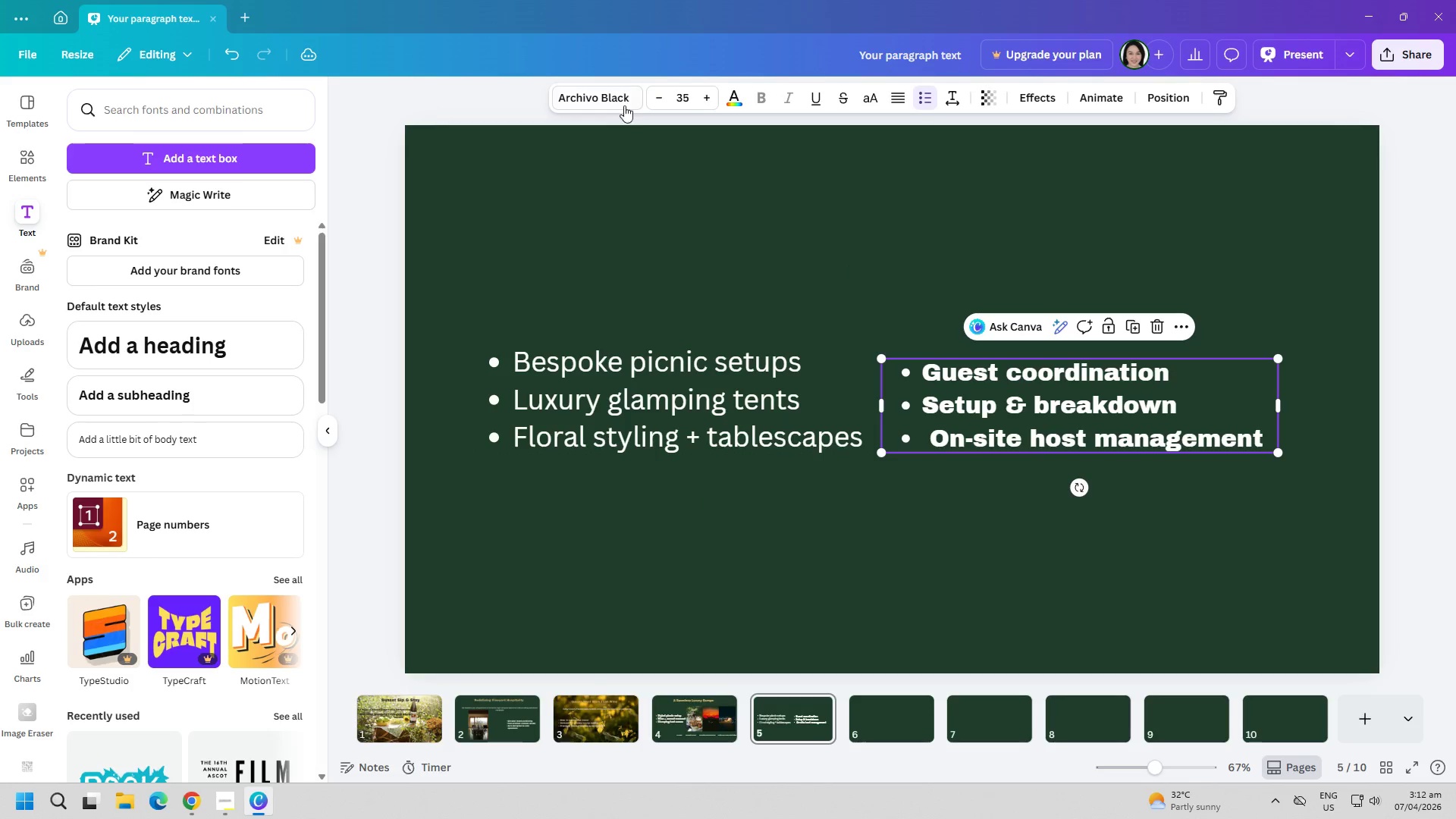 
left_click([624, 100])
 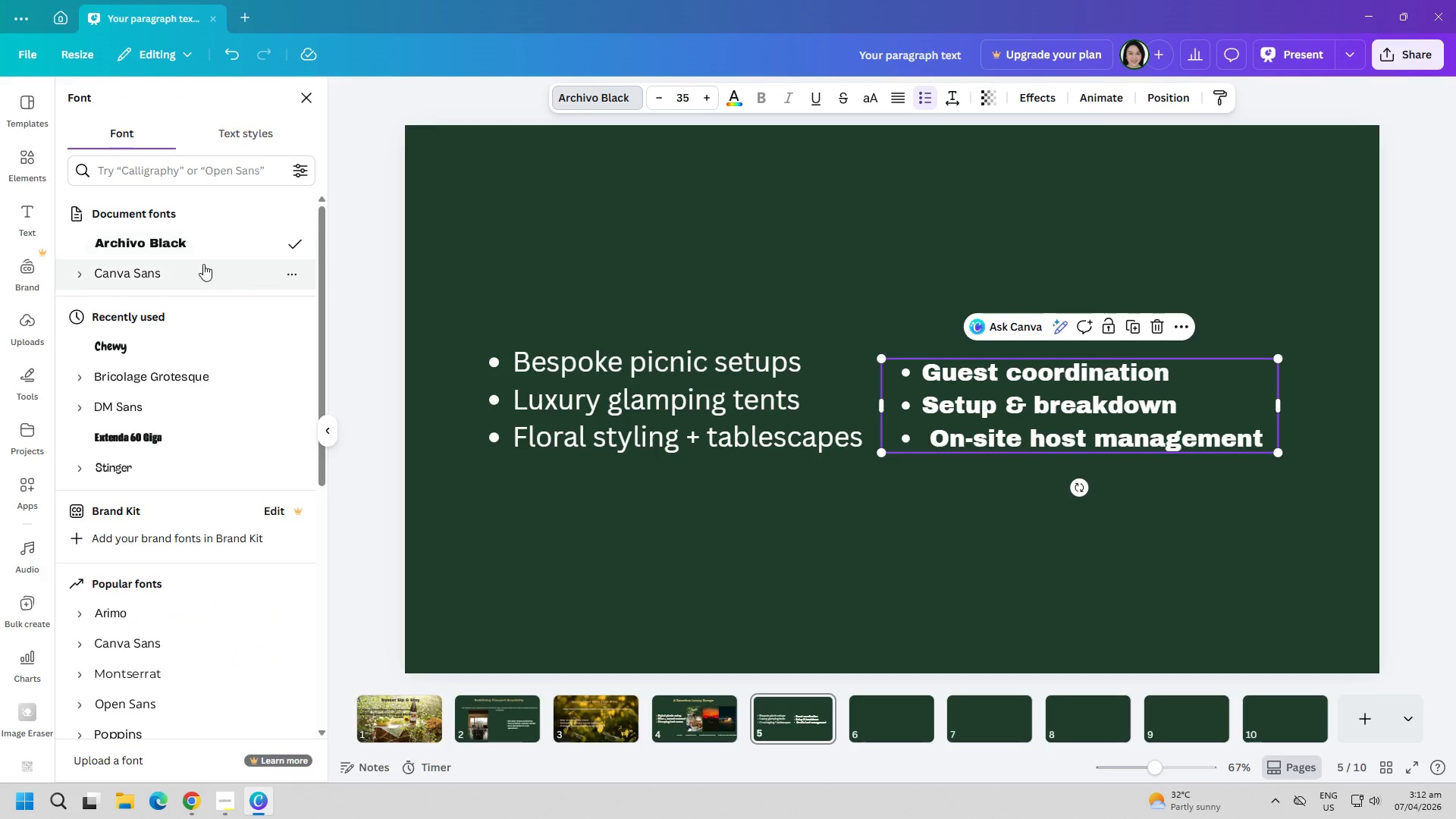 
left_click([188, 268])
 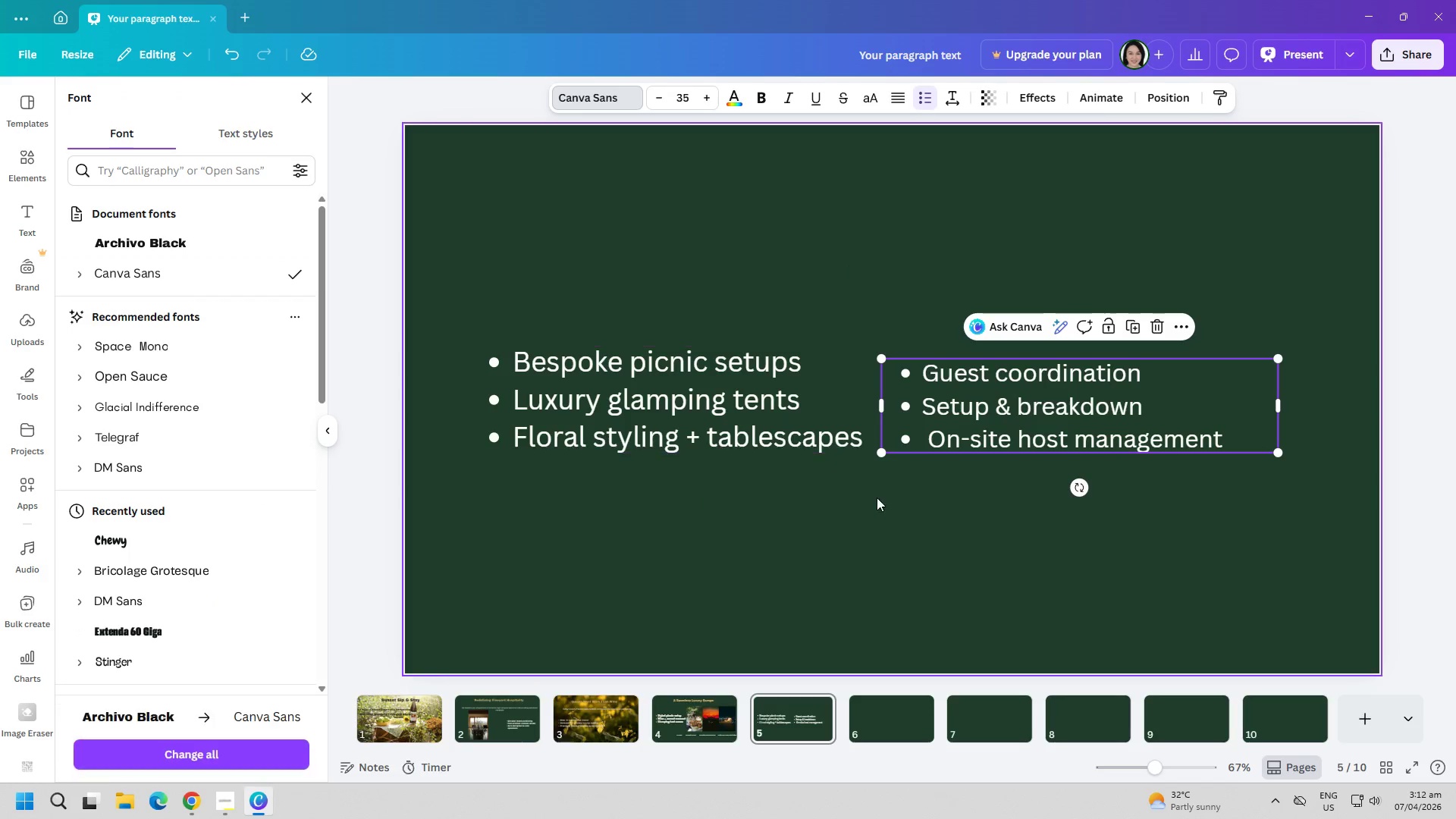 
left_click([902, 513])
 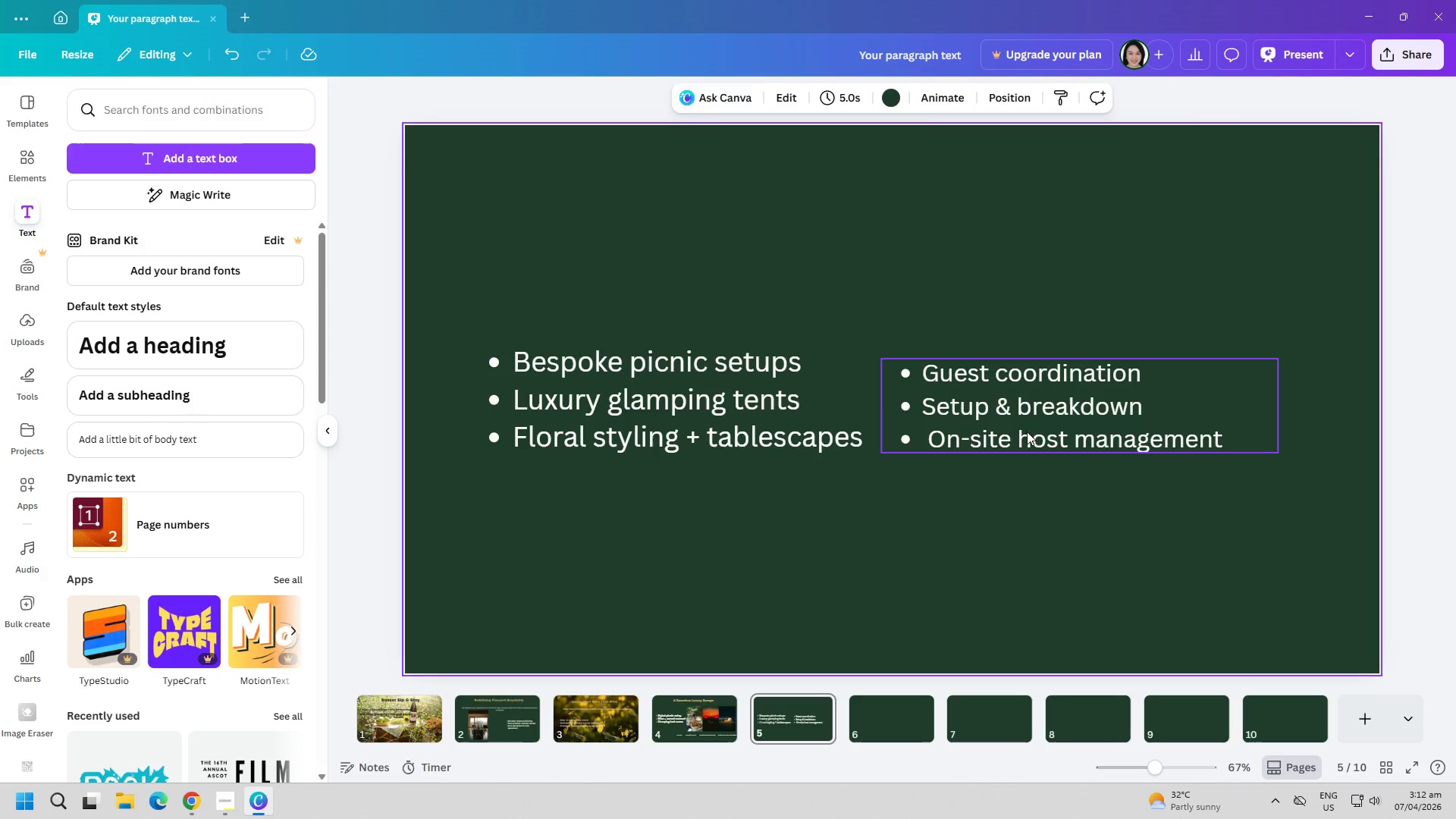 
left_click_drag(start_coordinate=[1027, 431], to_coordinate=[1059, 400])
 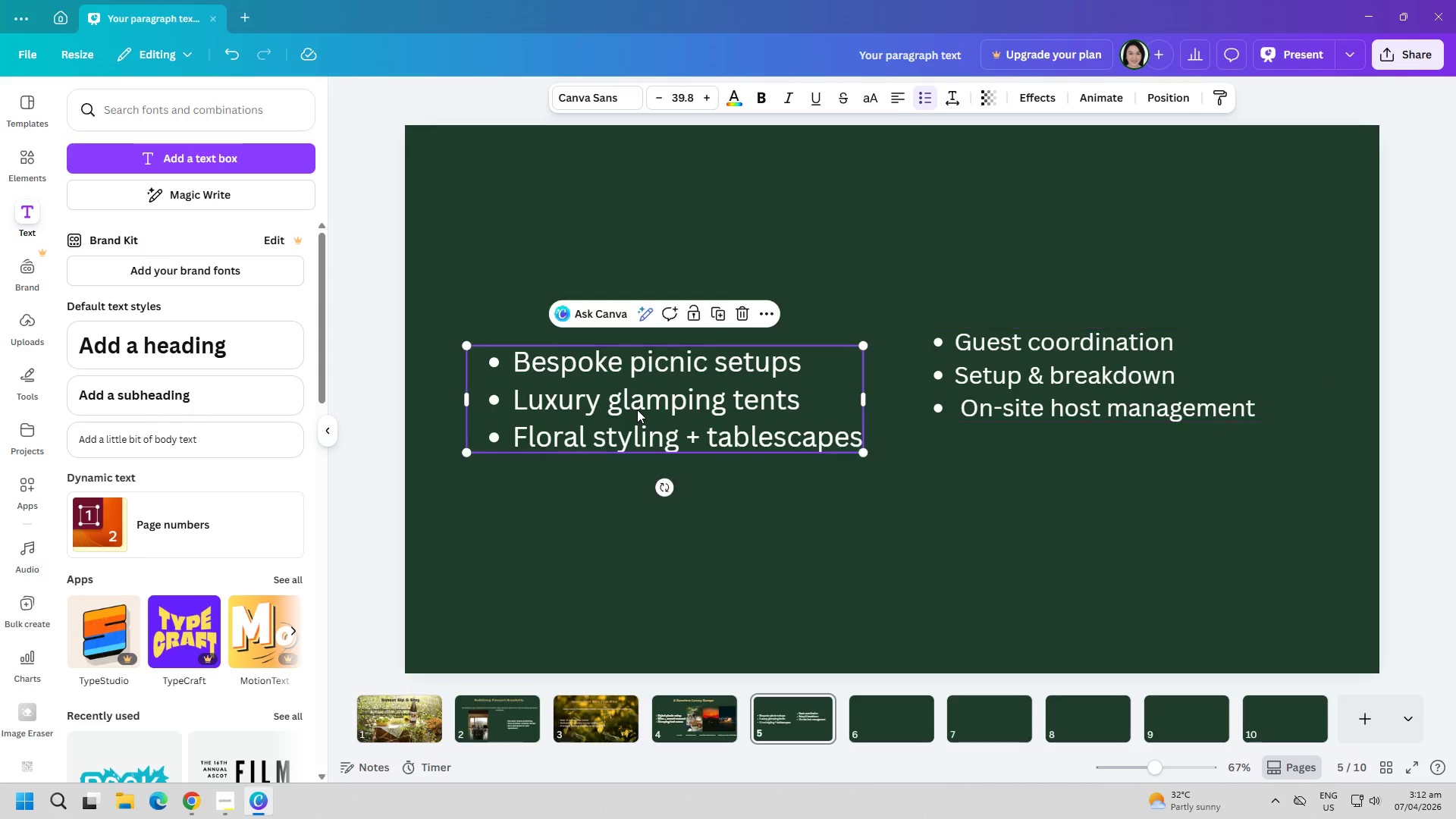 
left_click_drag(start_coordinate=[637, 410], to_coordinate=[640, 380])
 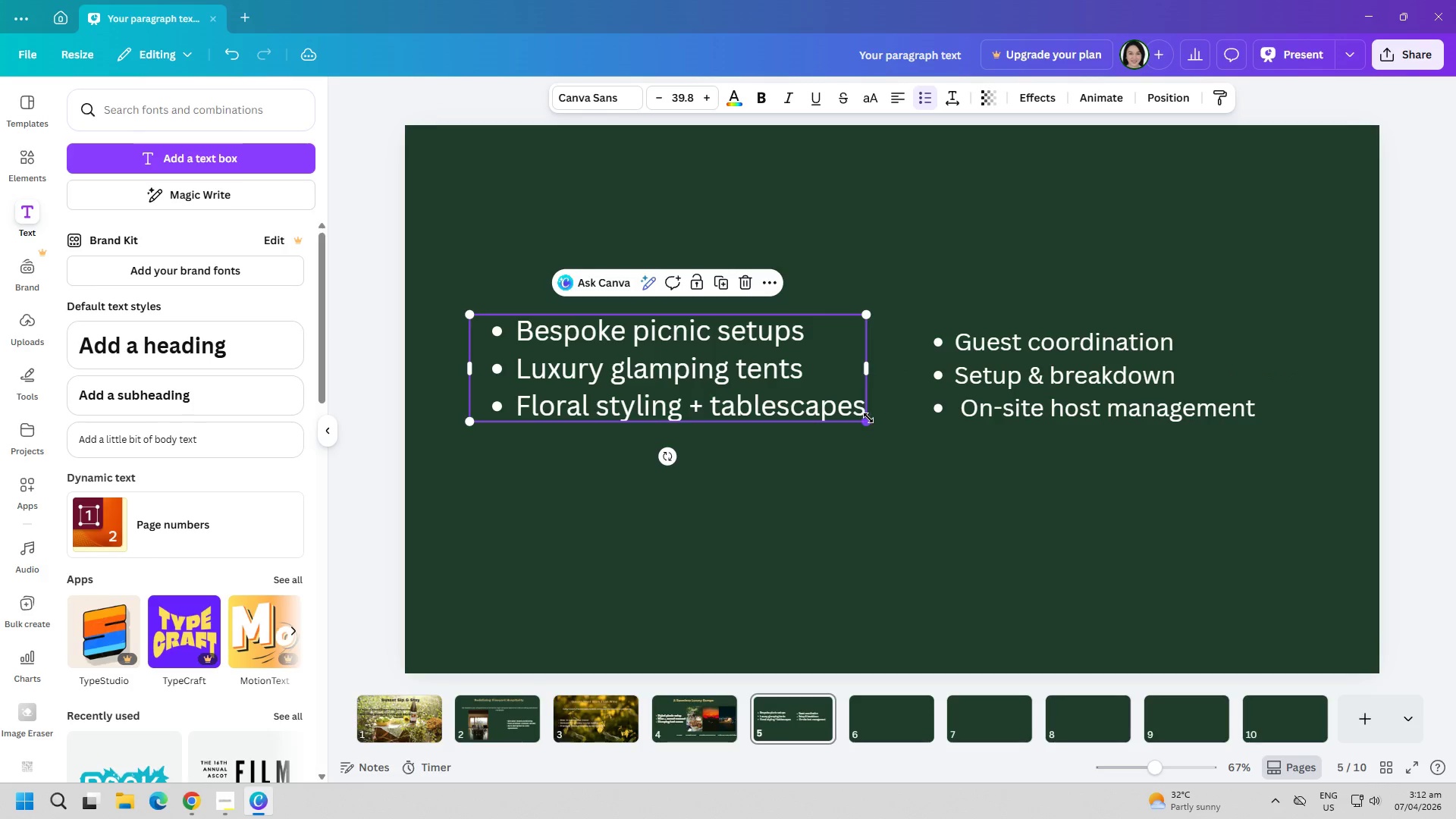 
left_click_drag(start_coordinate=[868, 419], to_coordinate=[839, 411])
 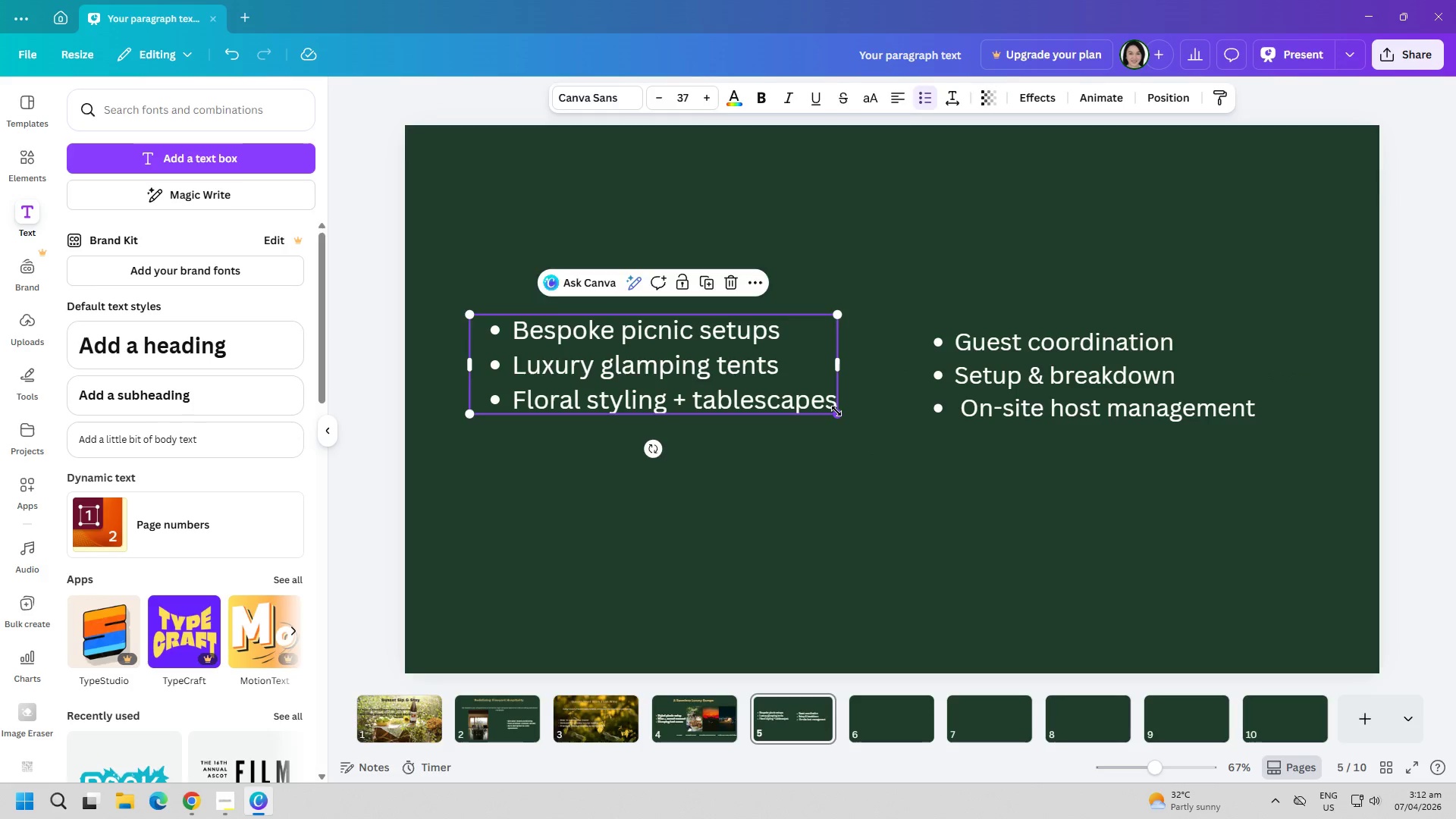 
left_click([830, 441])
 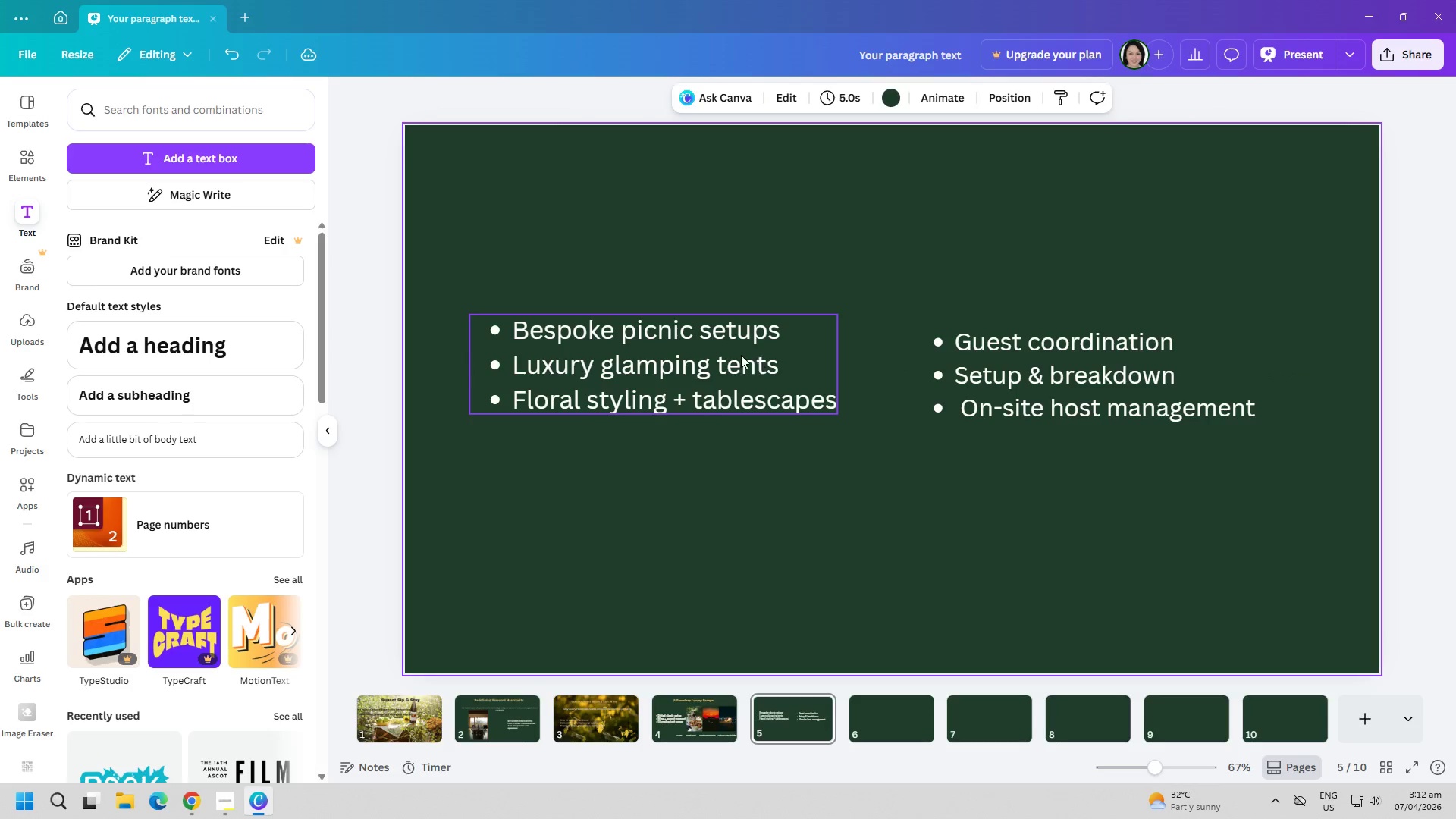 
left_click_drag(start_coordinate=[741, 355], to_coordinate=[742, 370])
 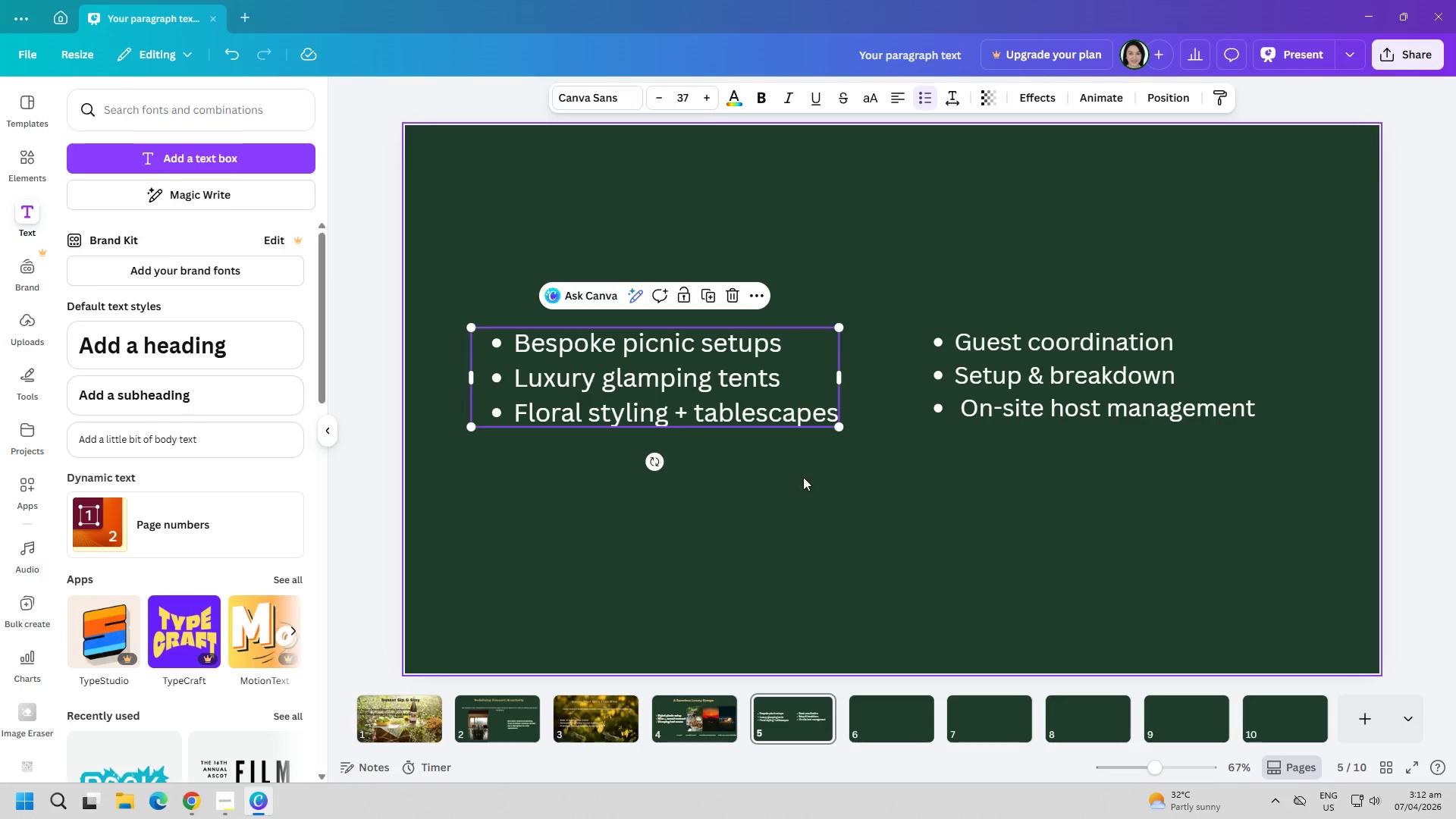 
left_click([803, 477])
 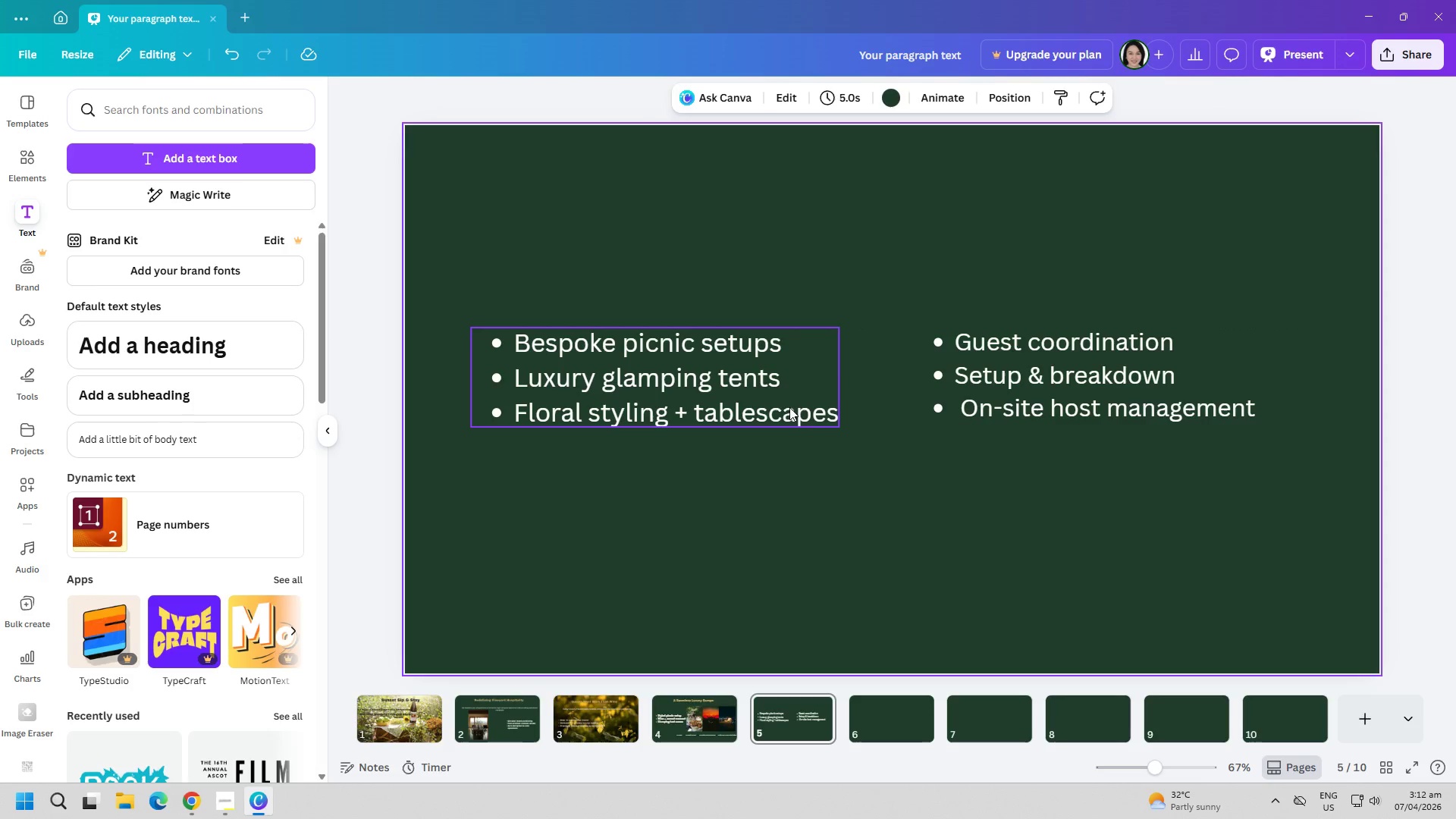 
left_click([778, 392])
 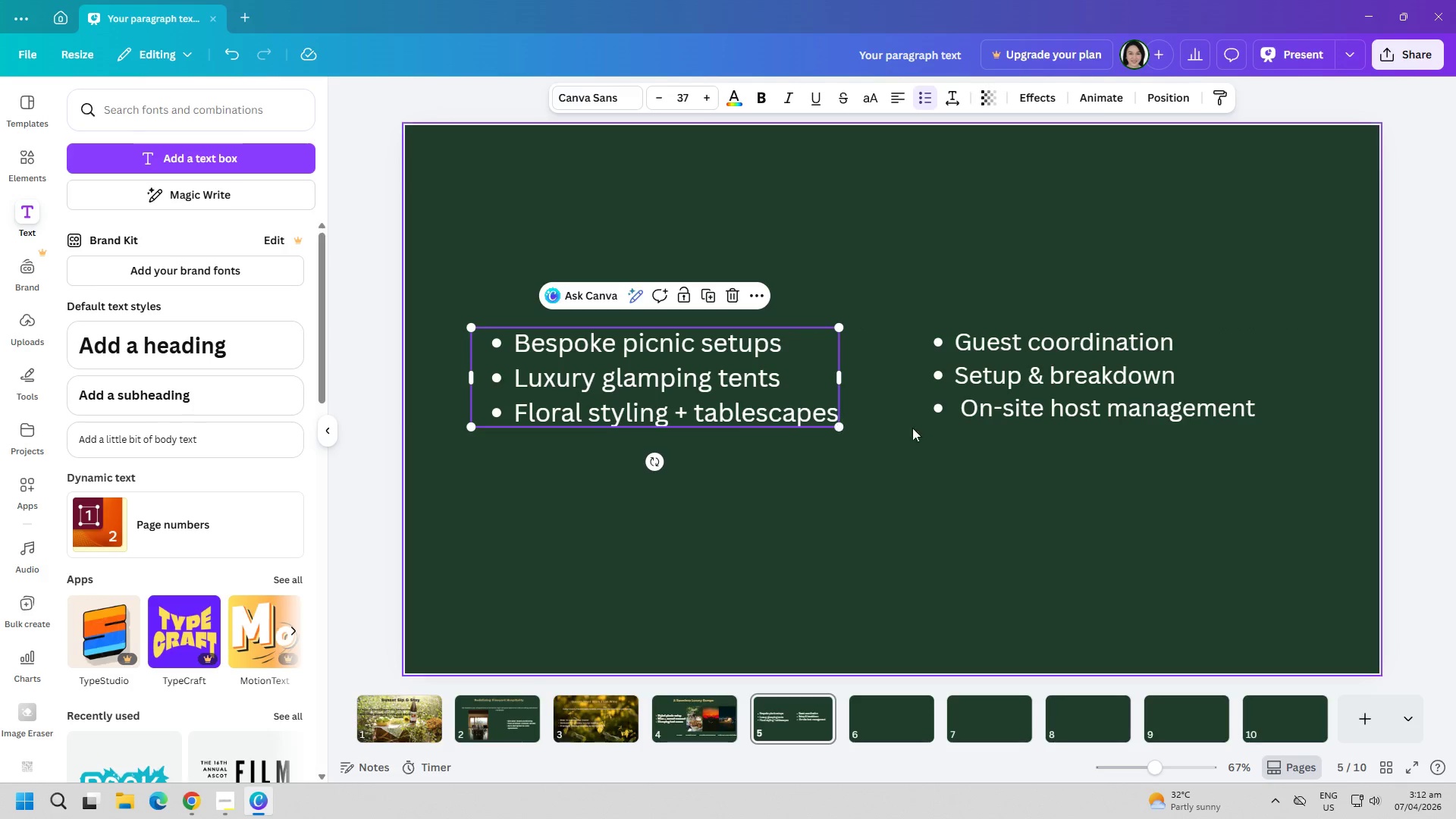 
left_click([994, 391])
 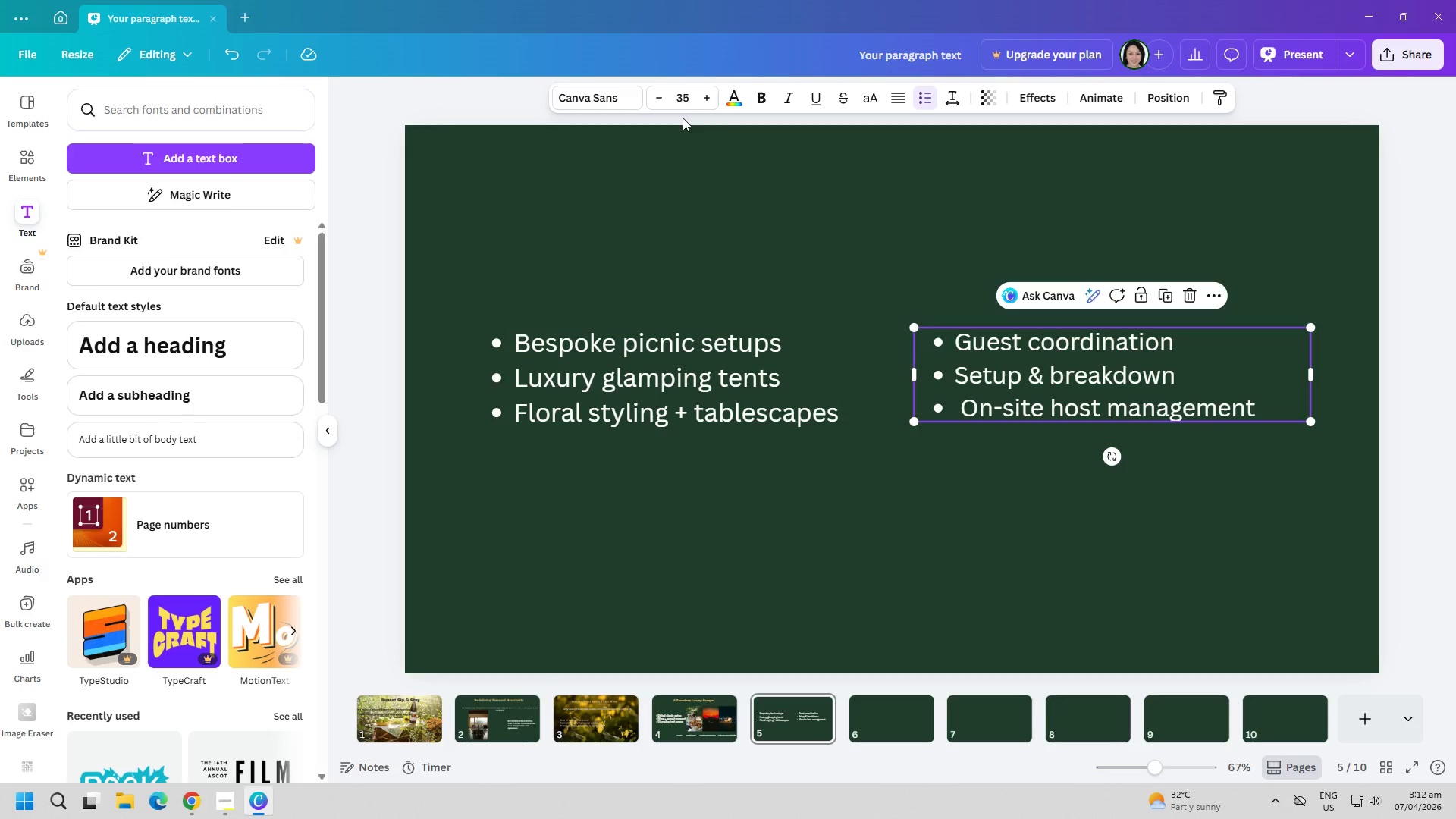 
left_click([687, 102])
 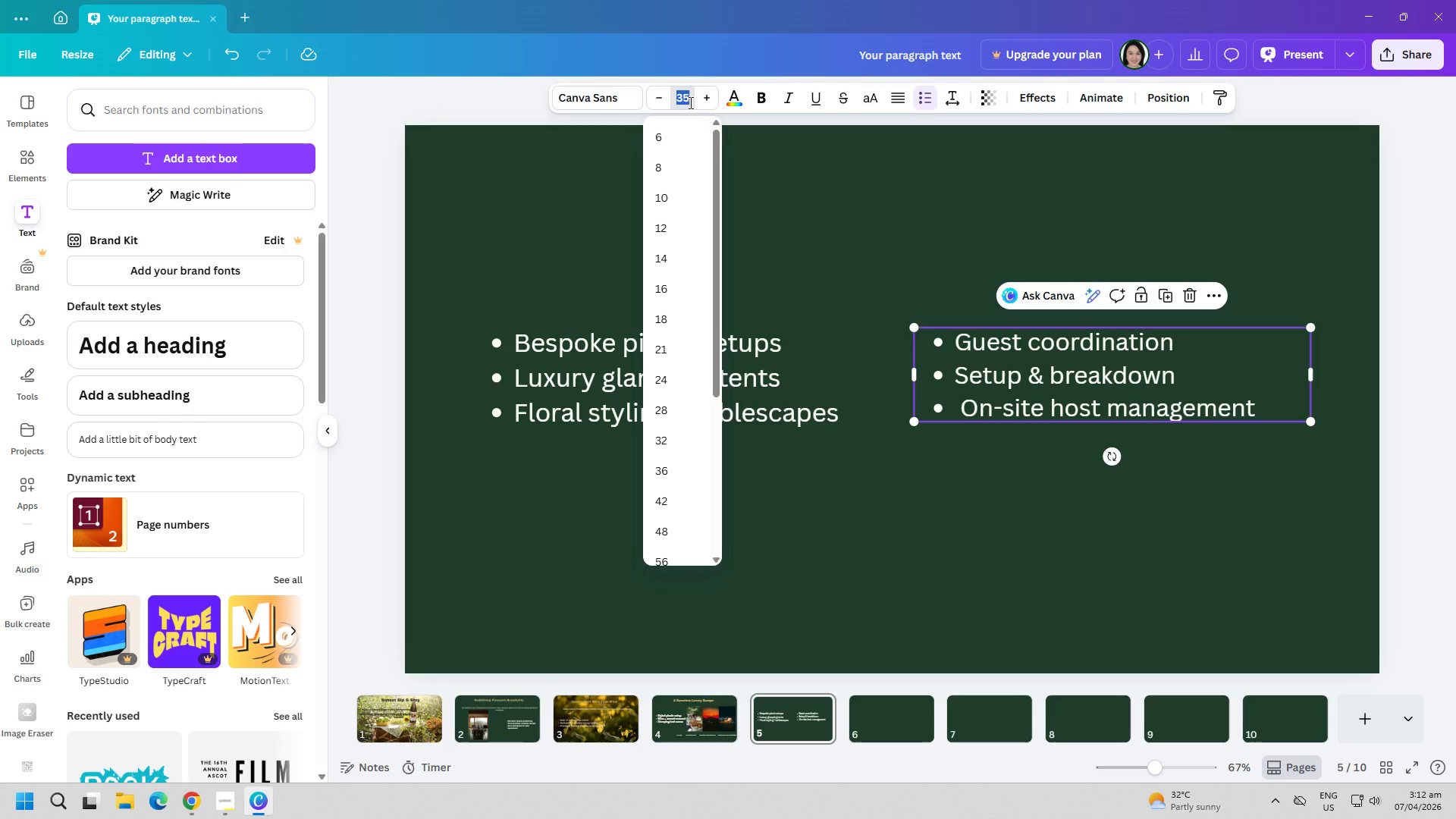 
type(37)
 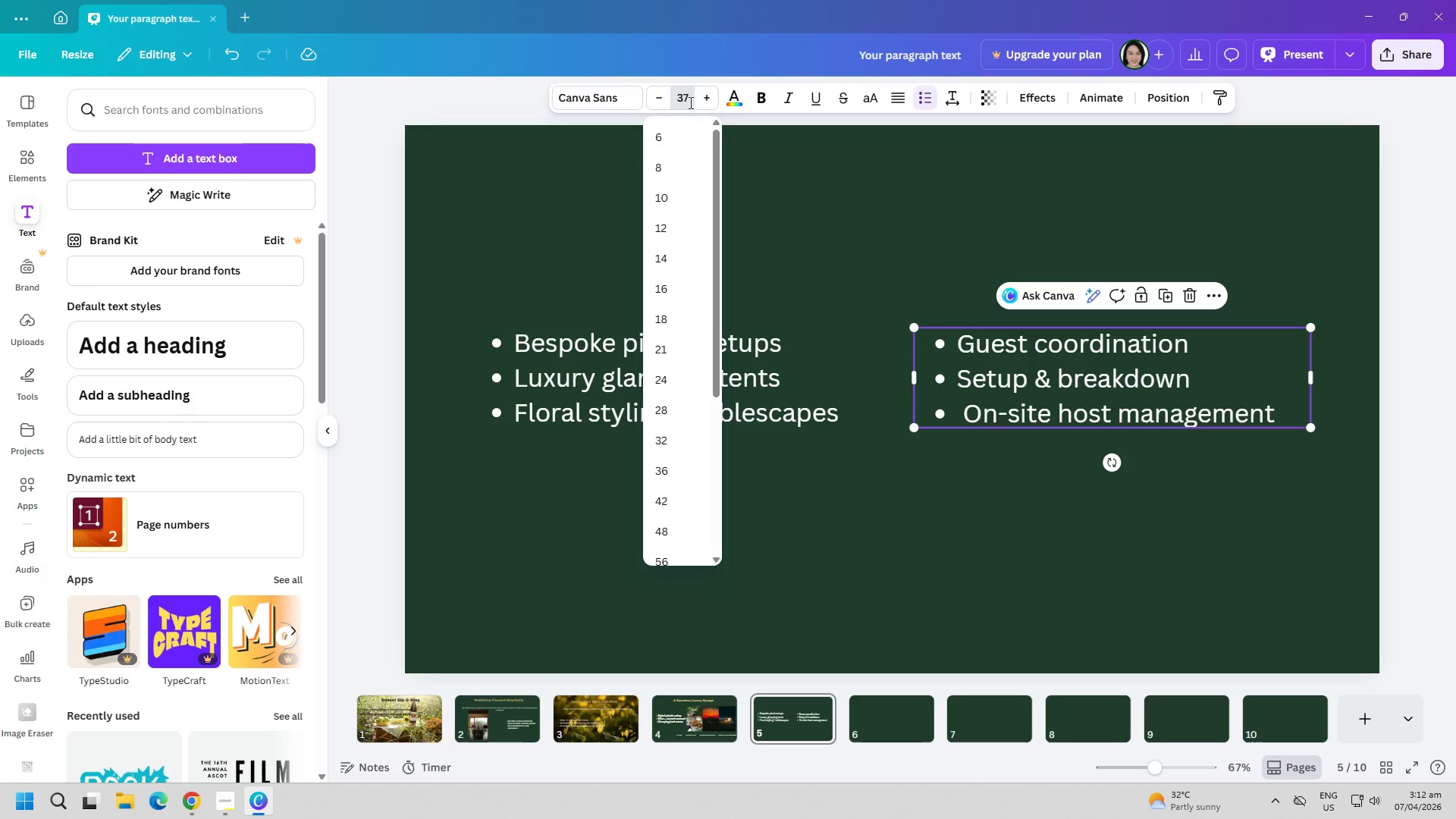 
key(Enter)
 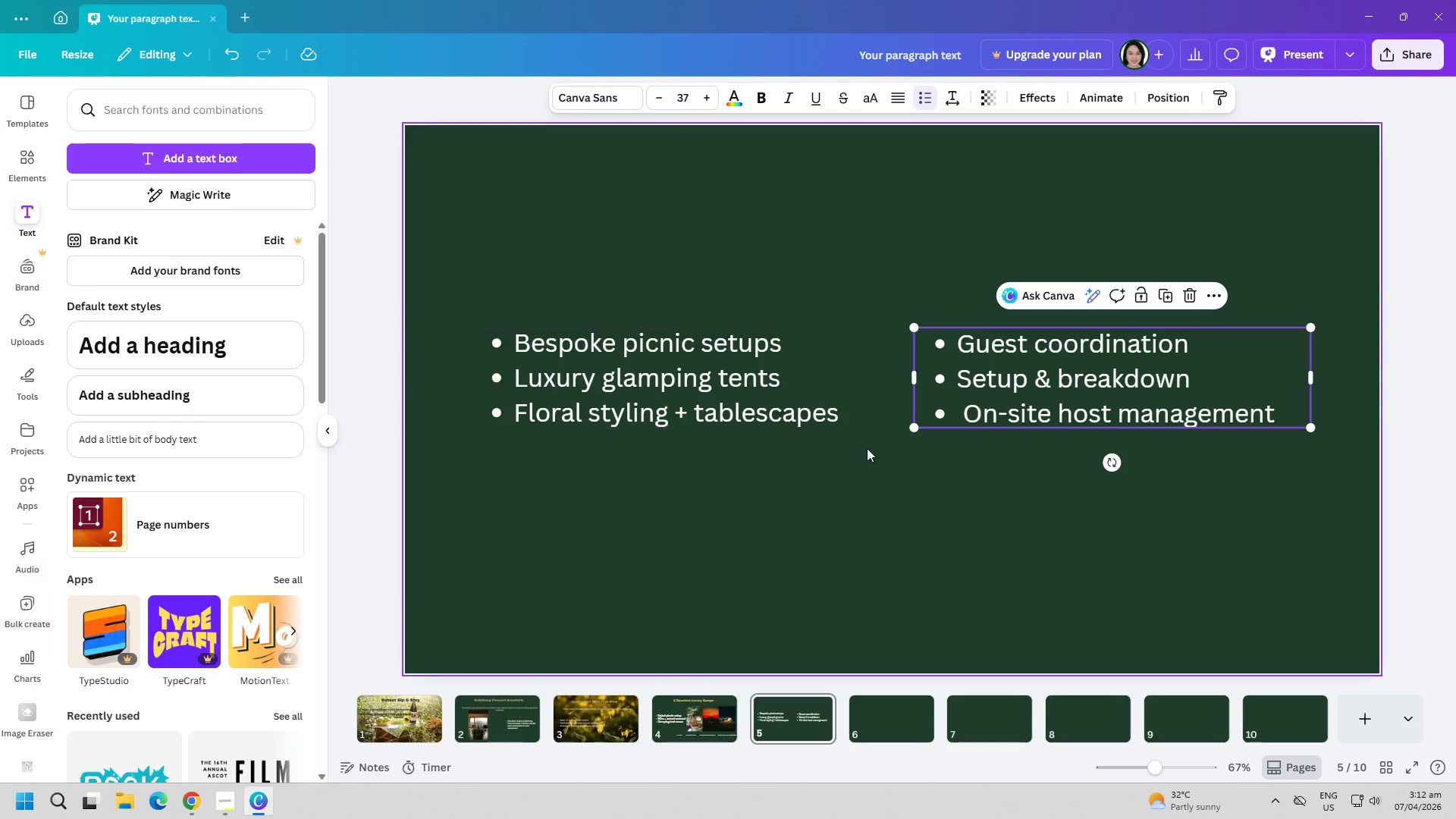 
left_click([878, 460])
 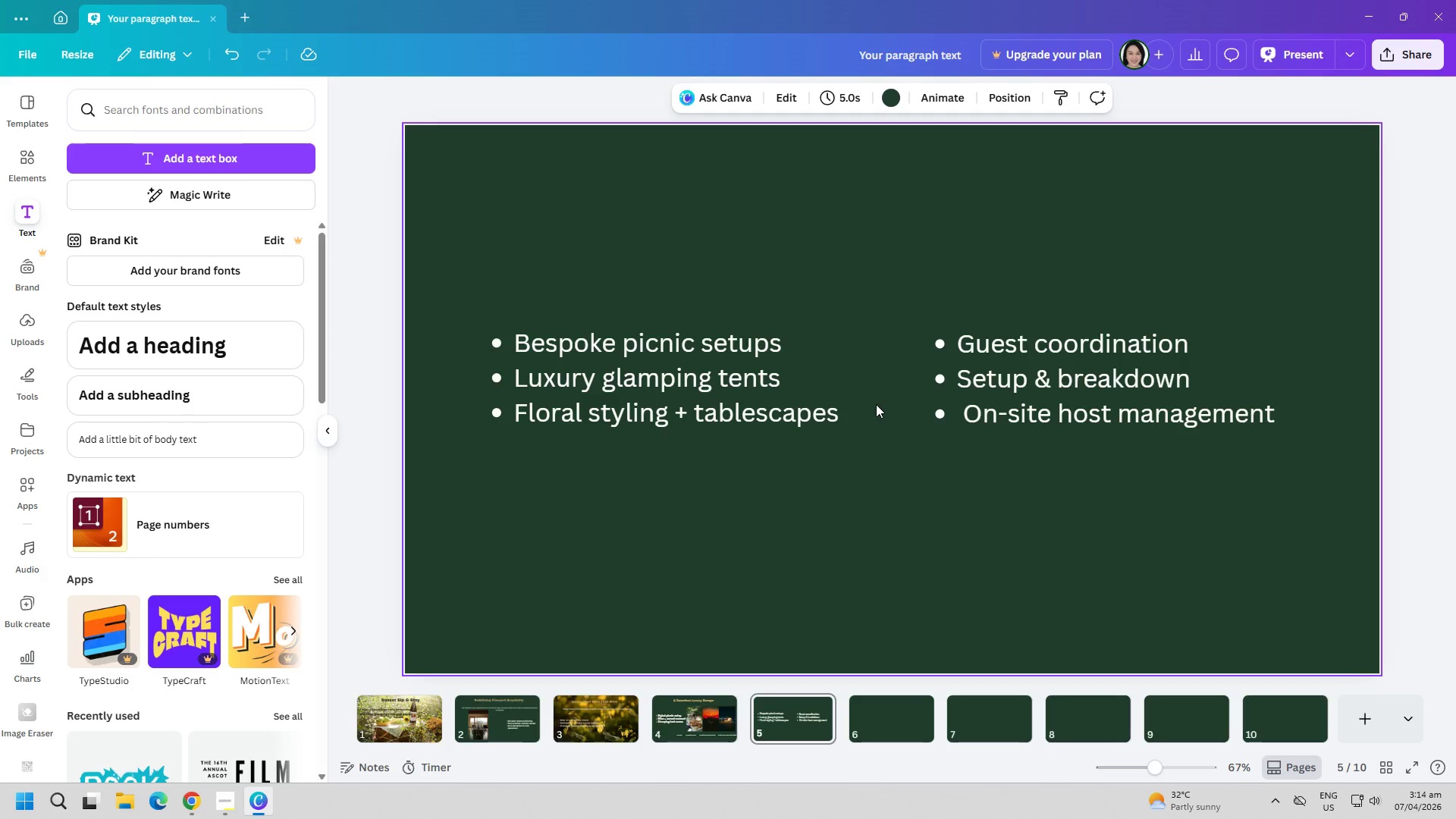 
wait(77.76)
 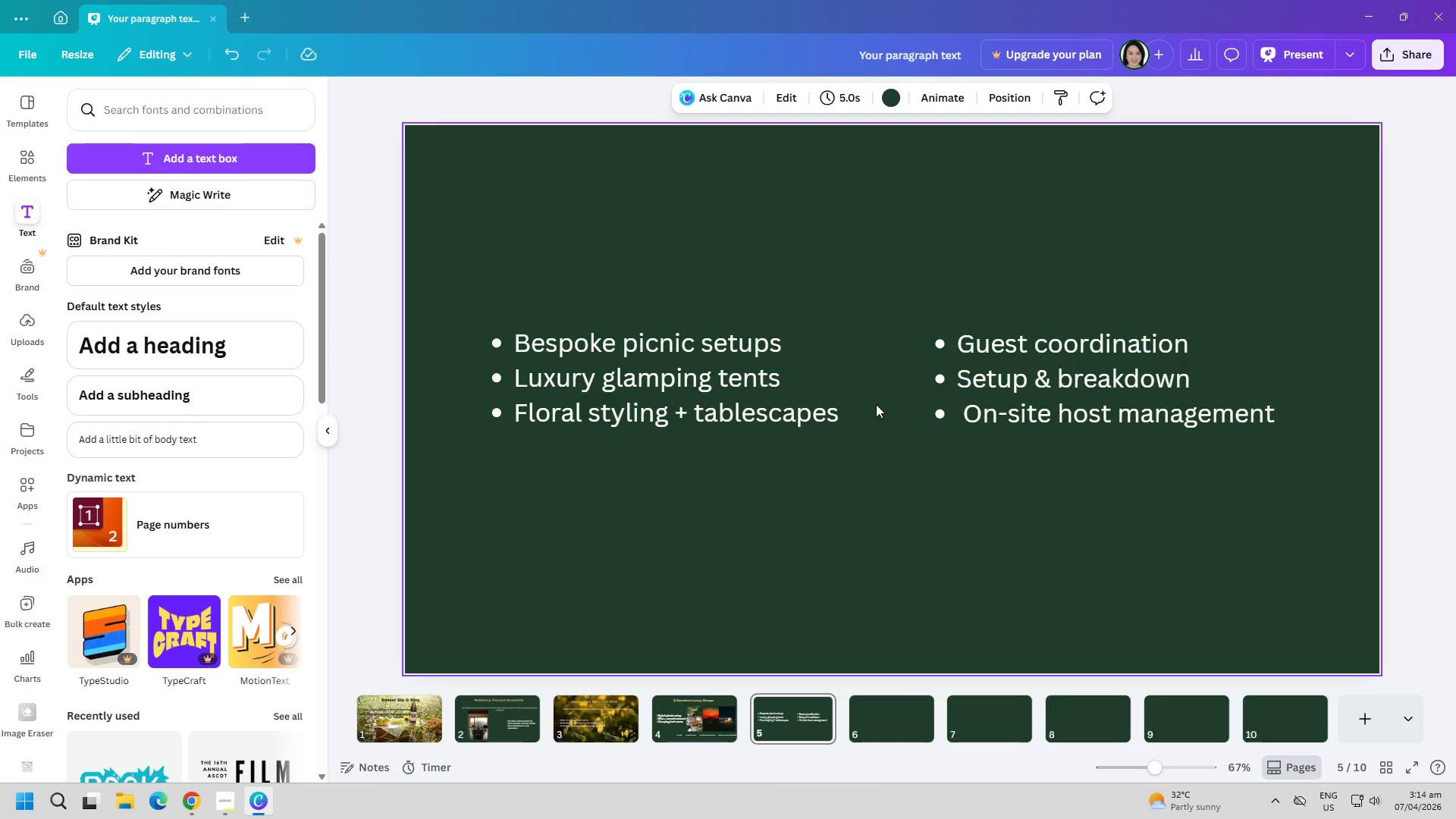 
left_click([30, 500])
 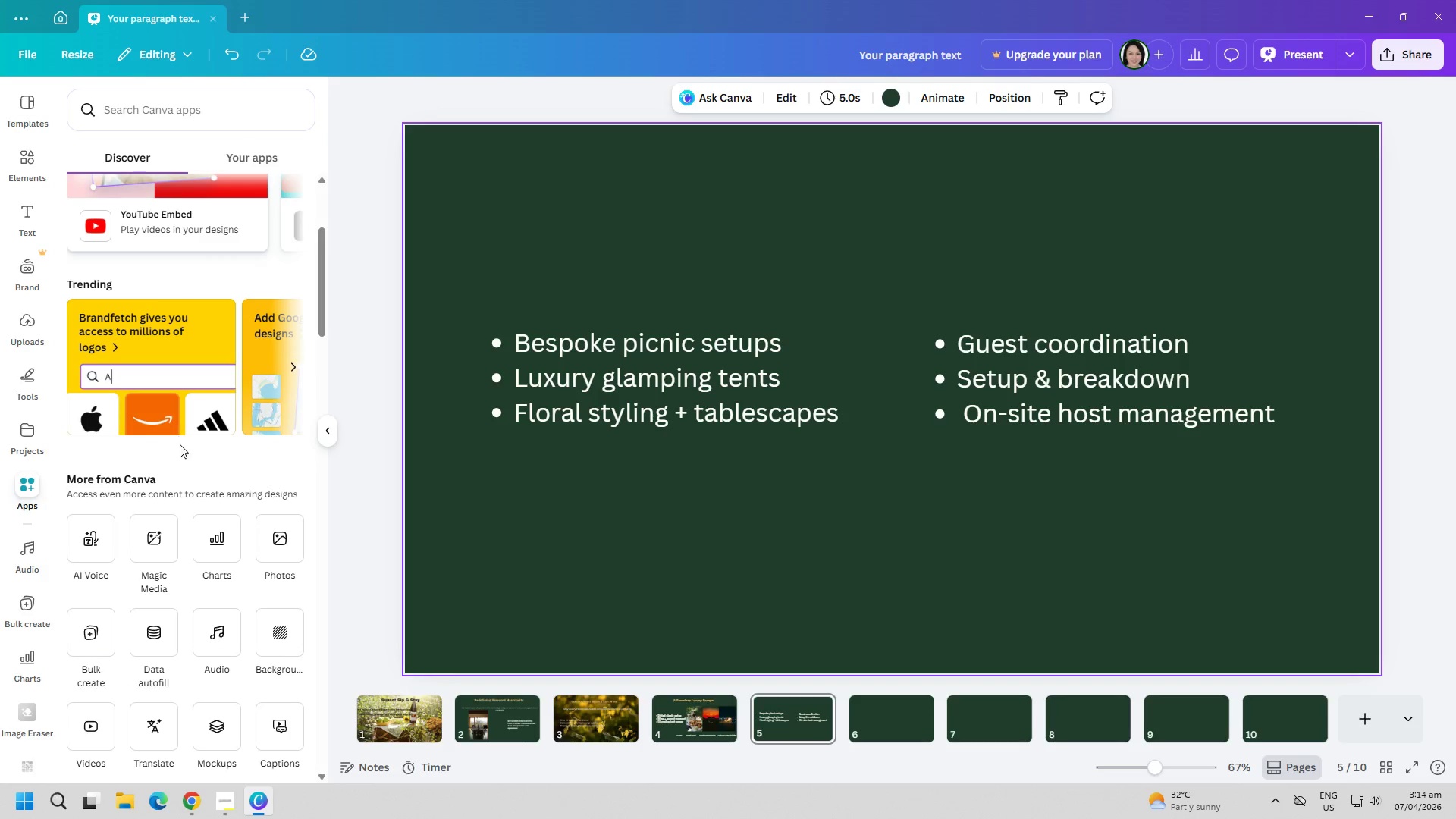 
scroll: coordinate [202, 538], scroll_direction: up, amount: 9.0
 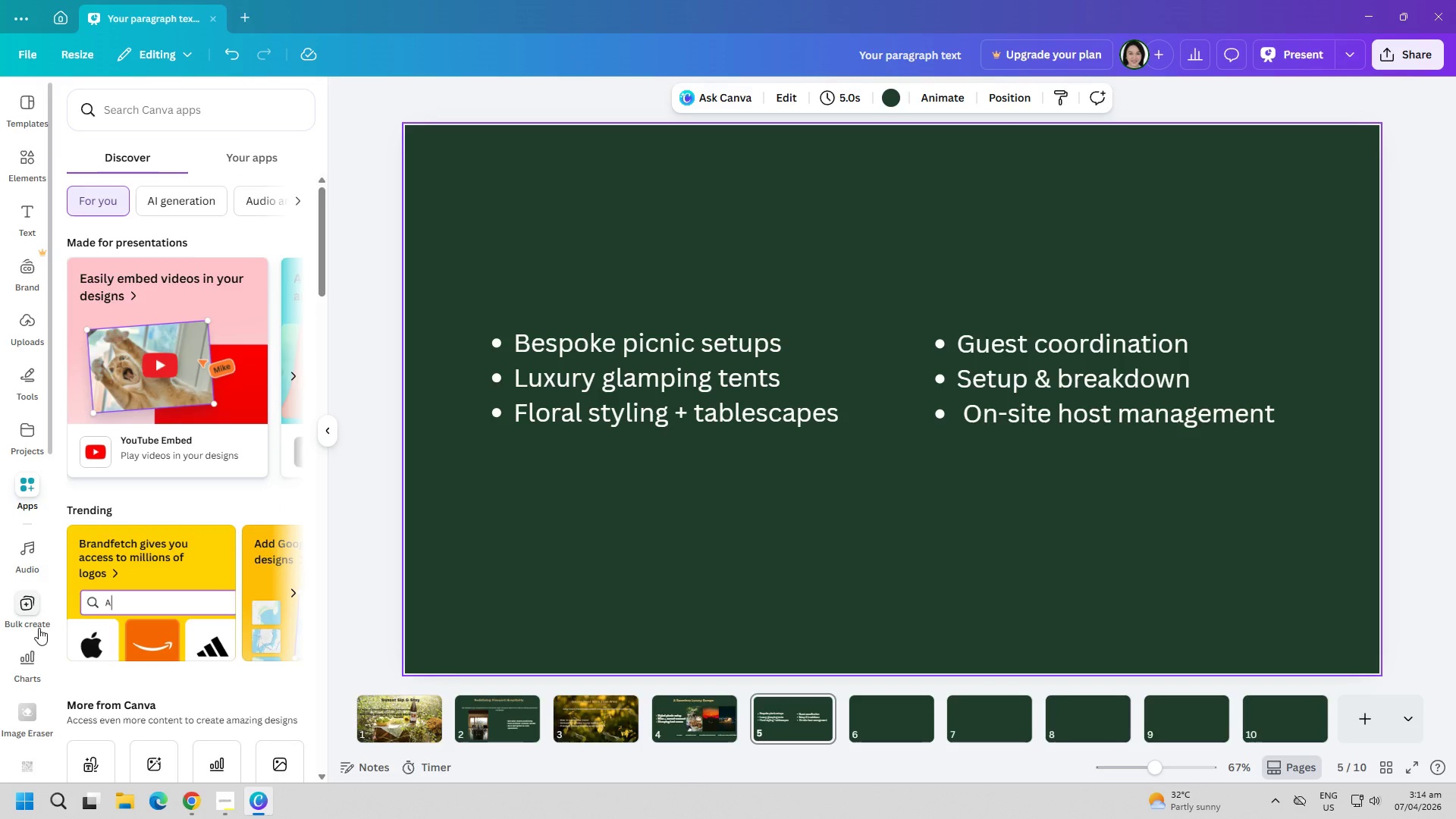 
scroll: coordinate [171, 571], scroll_direction: down, amount: 7.0
 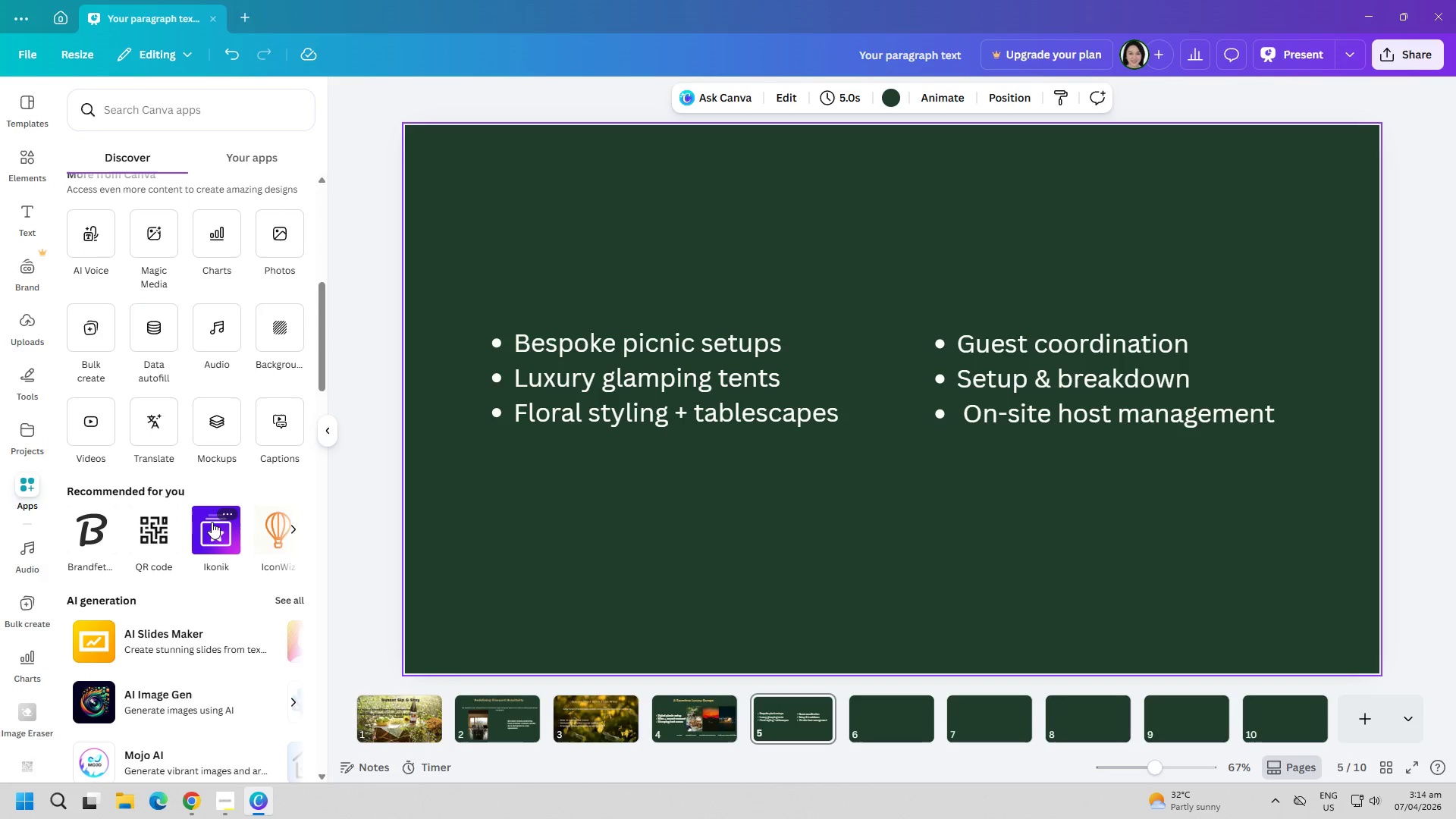 
left_click([216, 519])
 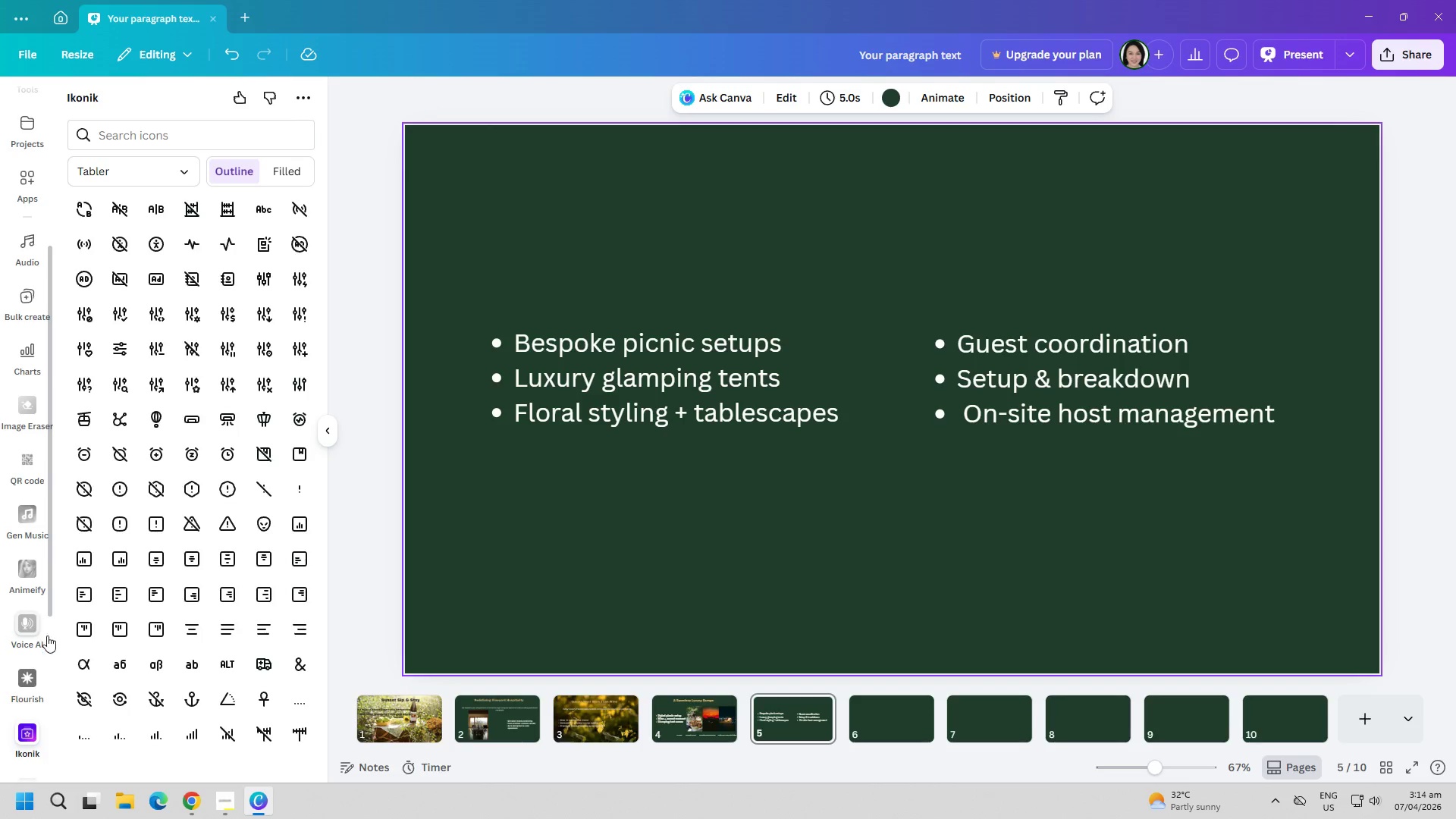 
wait(5.61)
 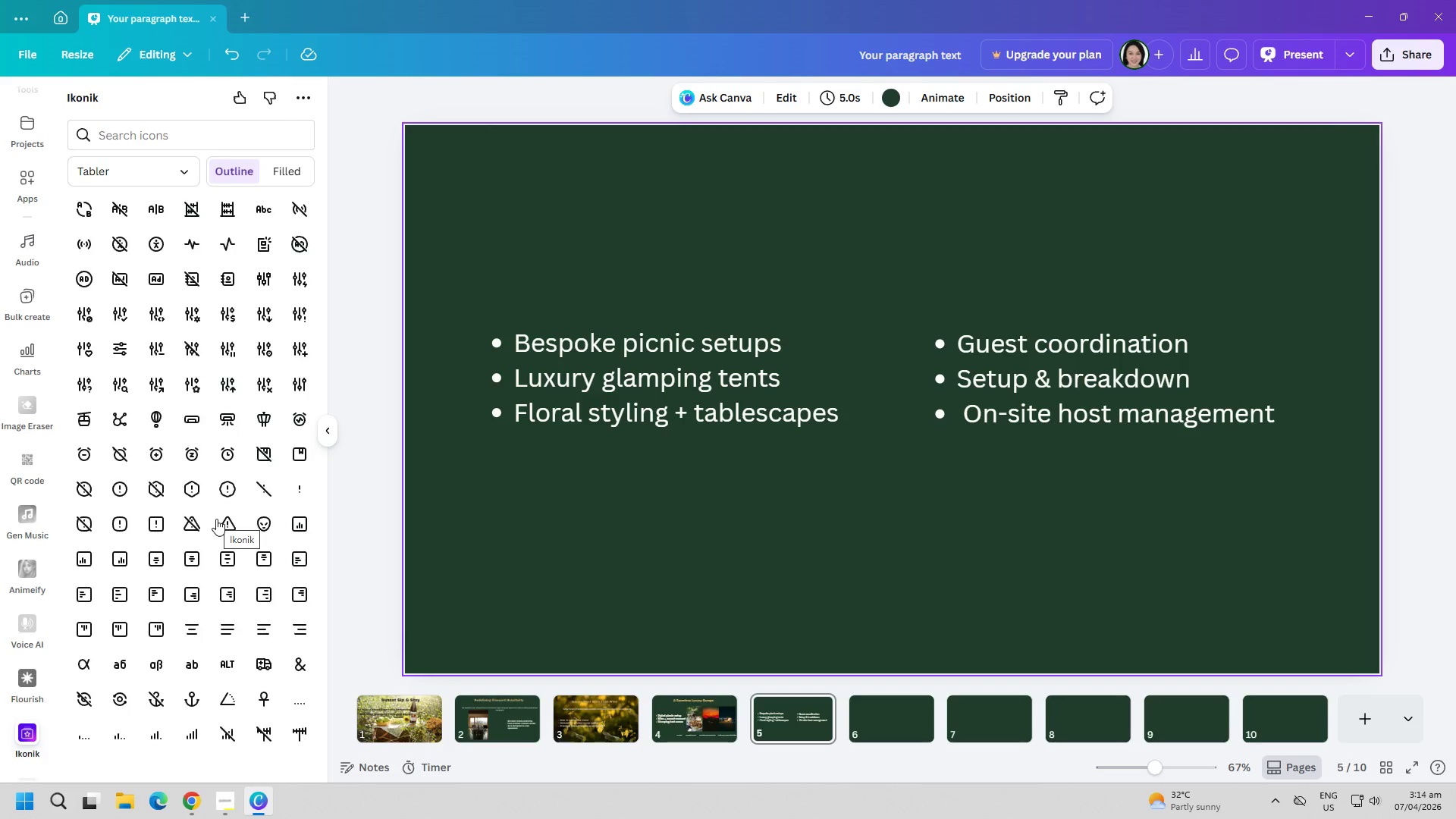 
scroll: coordinate [30, 574], scroll_direction: down, amount: 3.0
 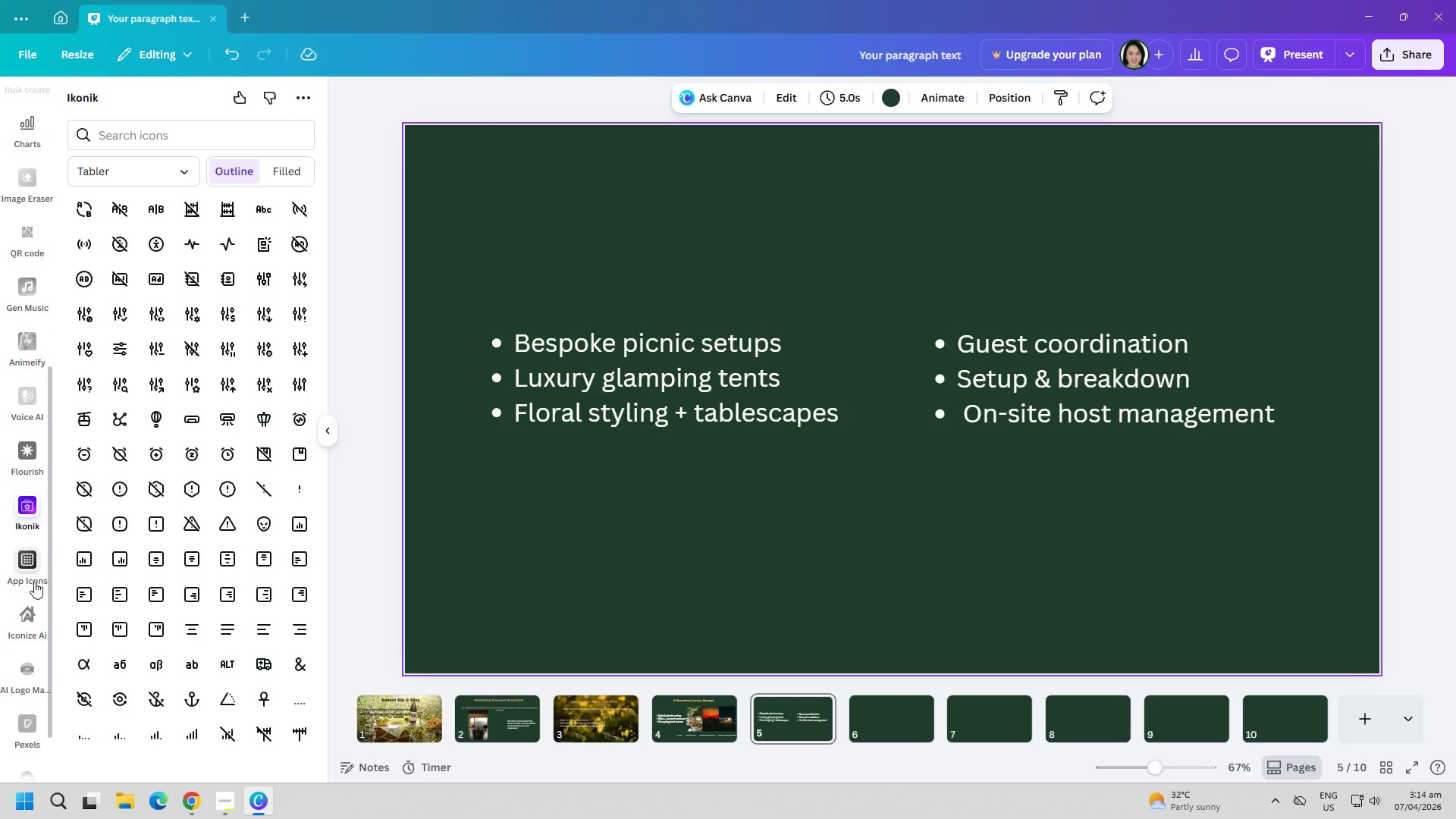 
left_click([30, 570])
 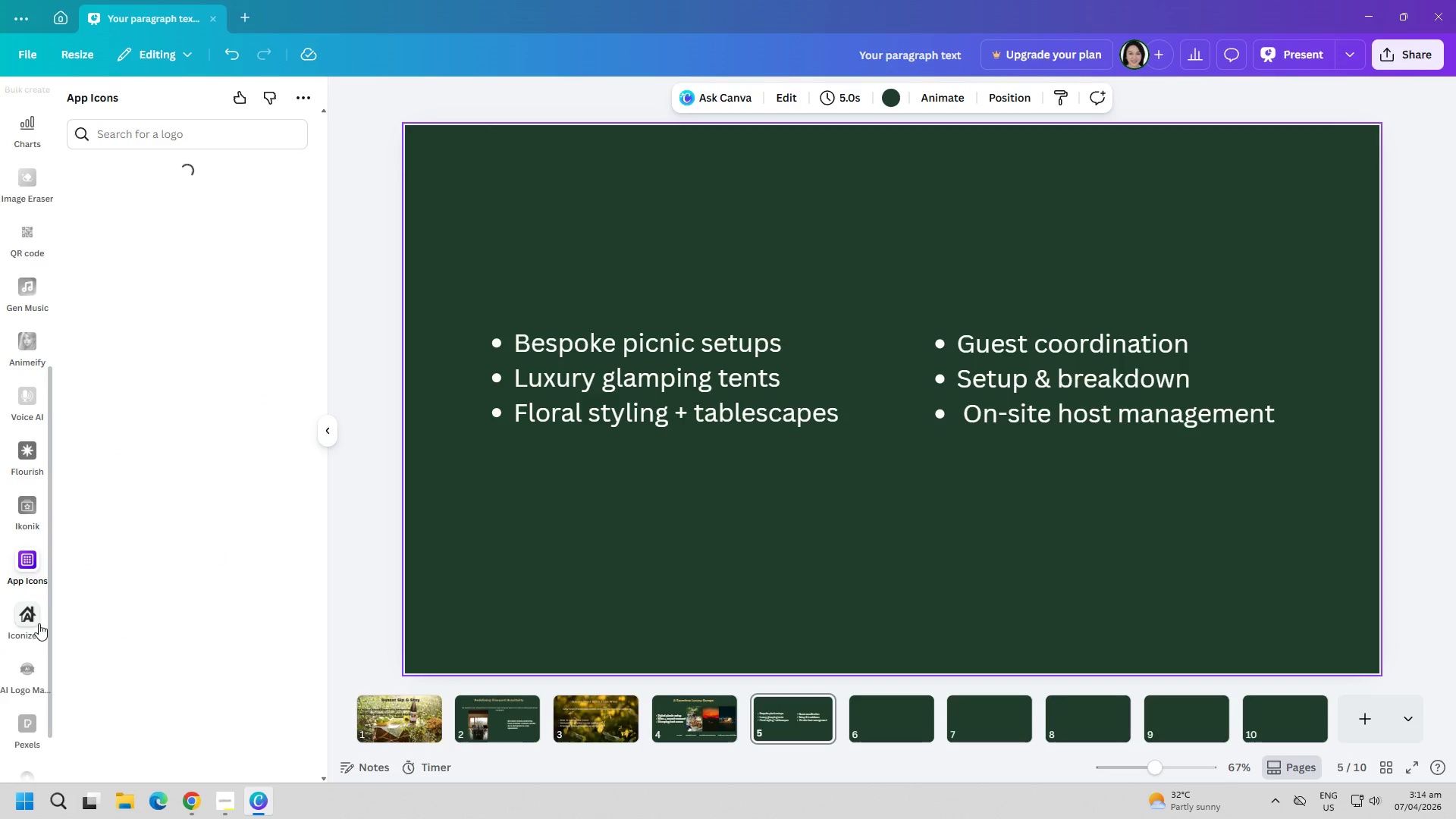 
left_click([24, 616])
 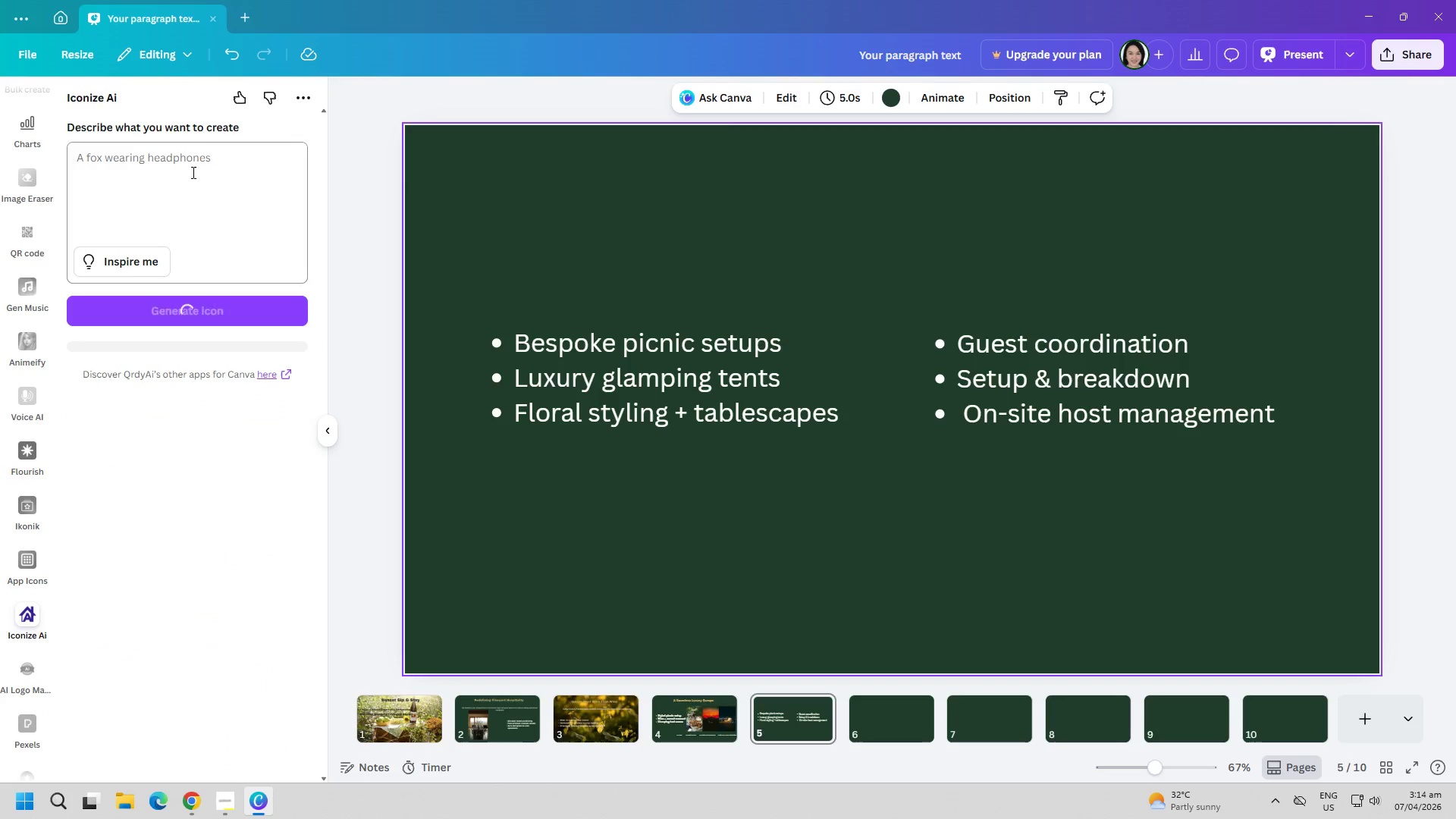 
left_click([191, 171])
 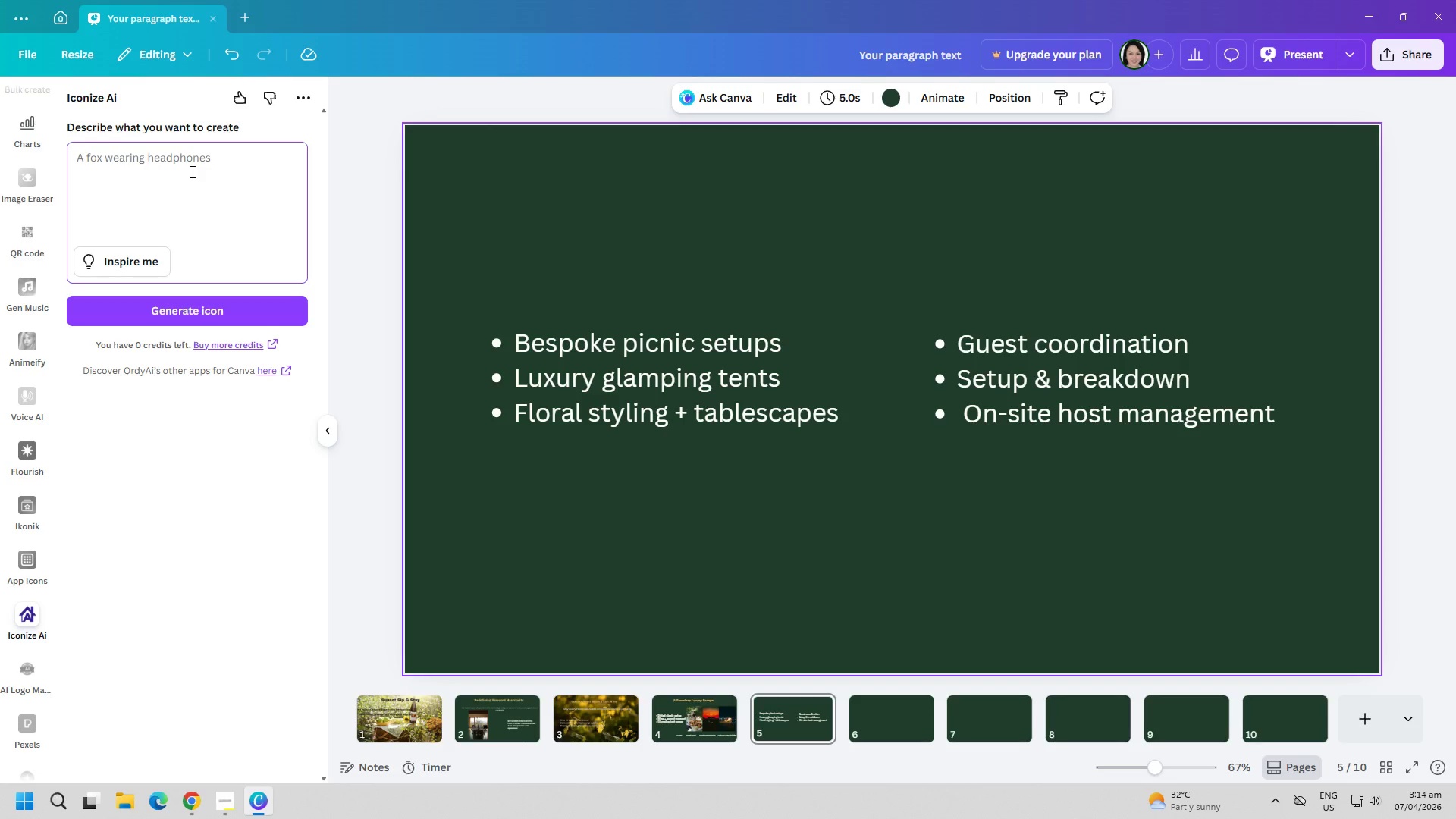 
type(basket)
 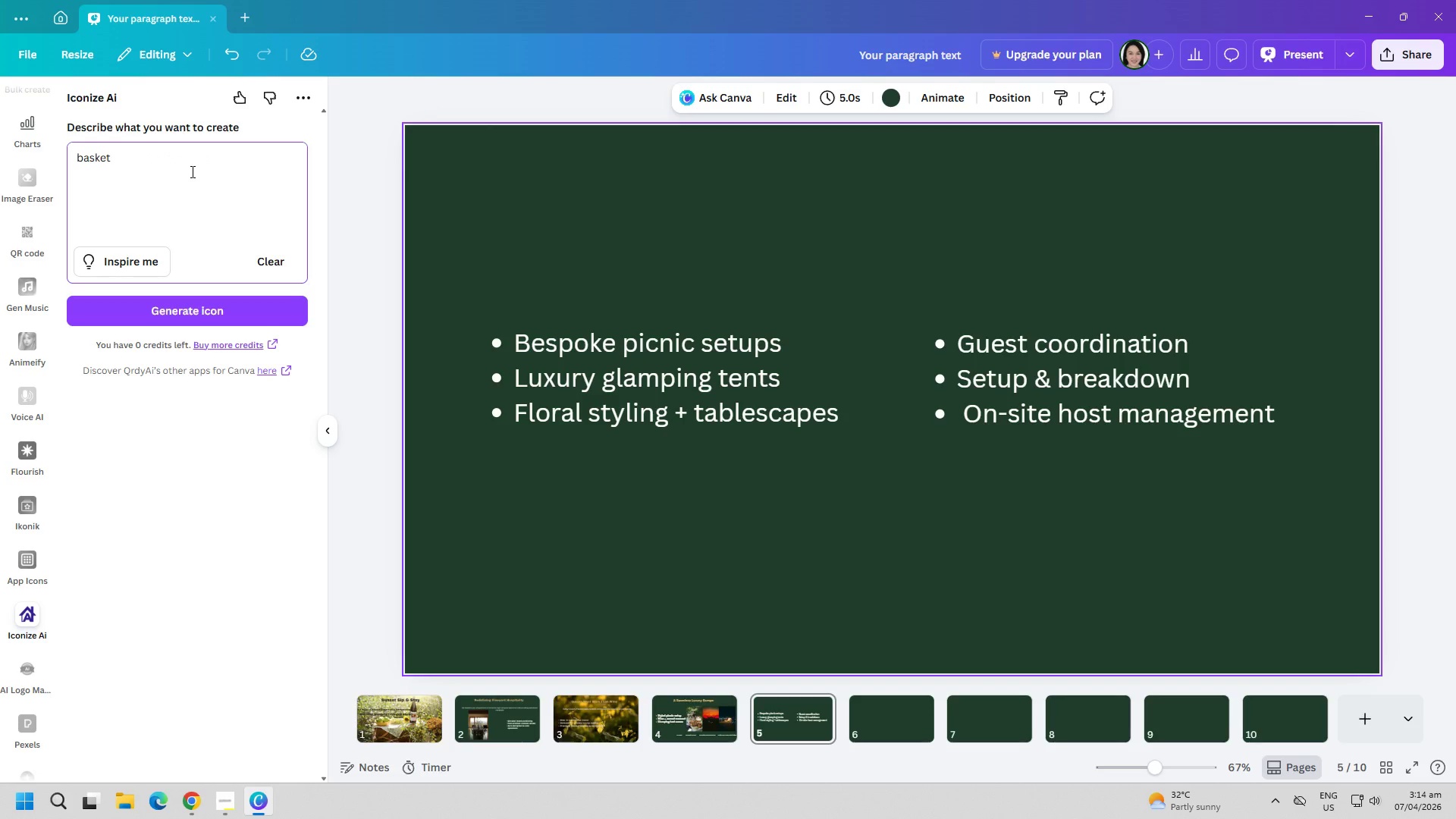 
key(Enter)
 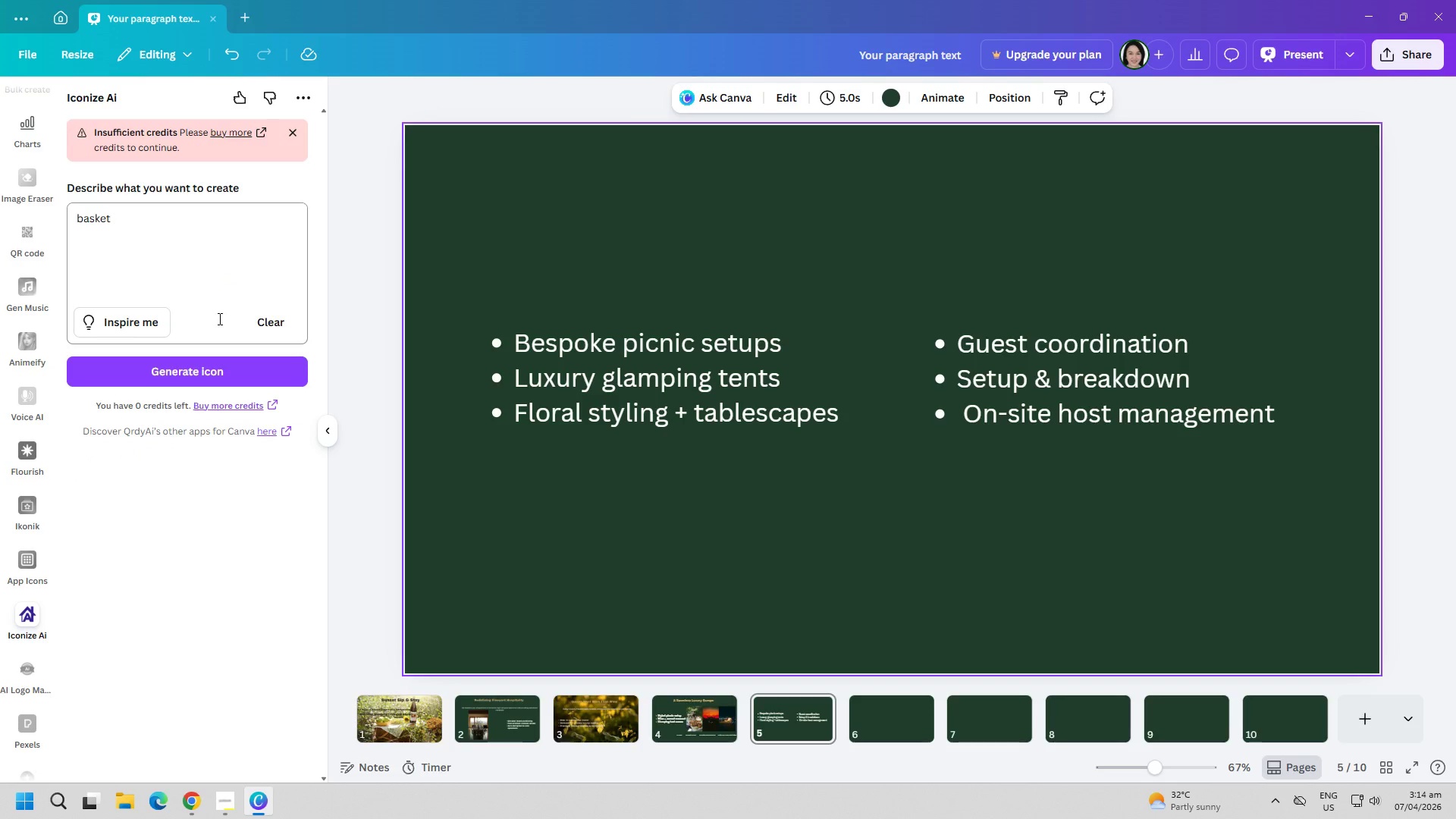 
wait(5.45)
 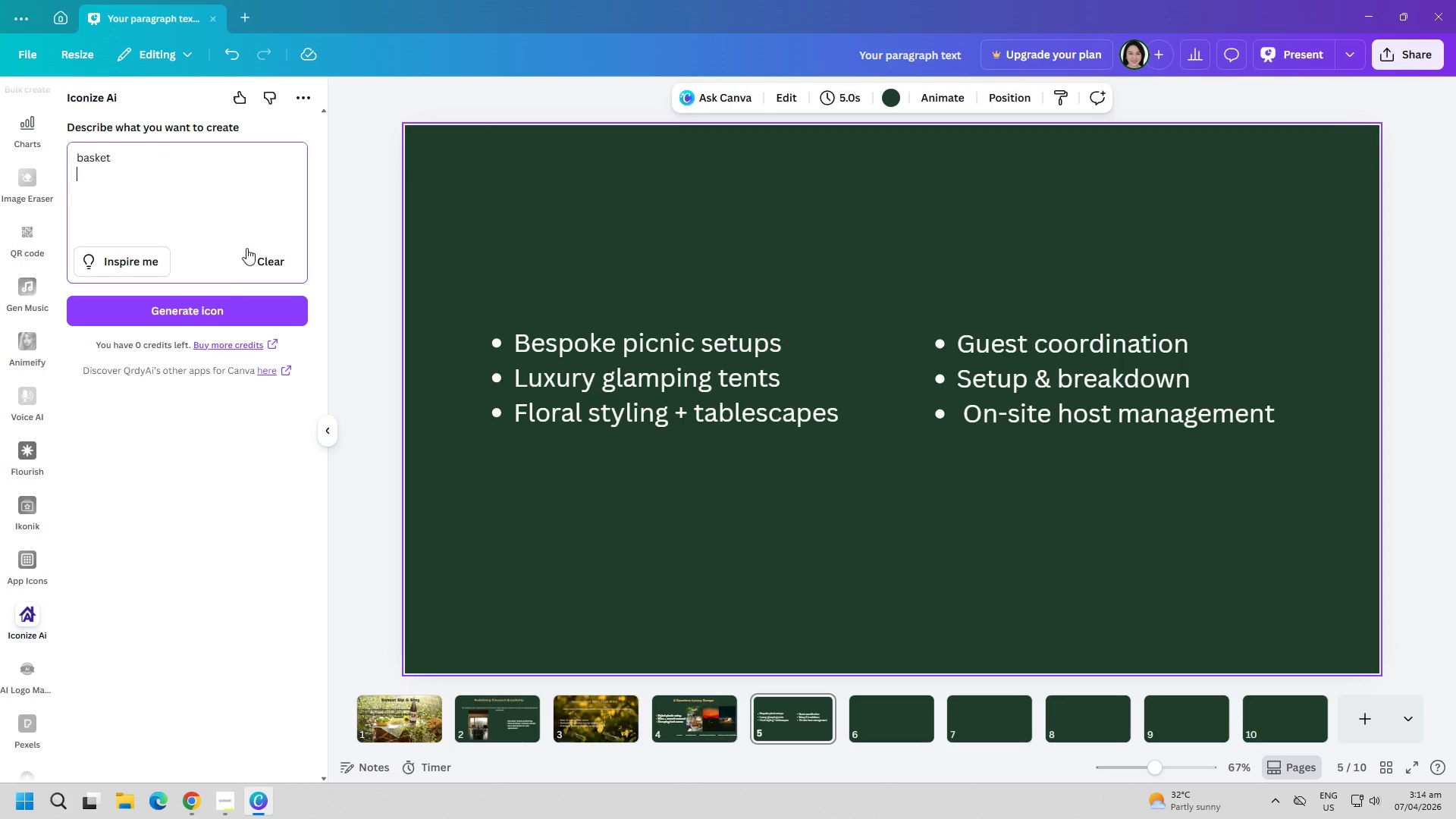 
left_click([29, 670])
 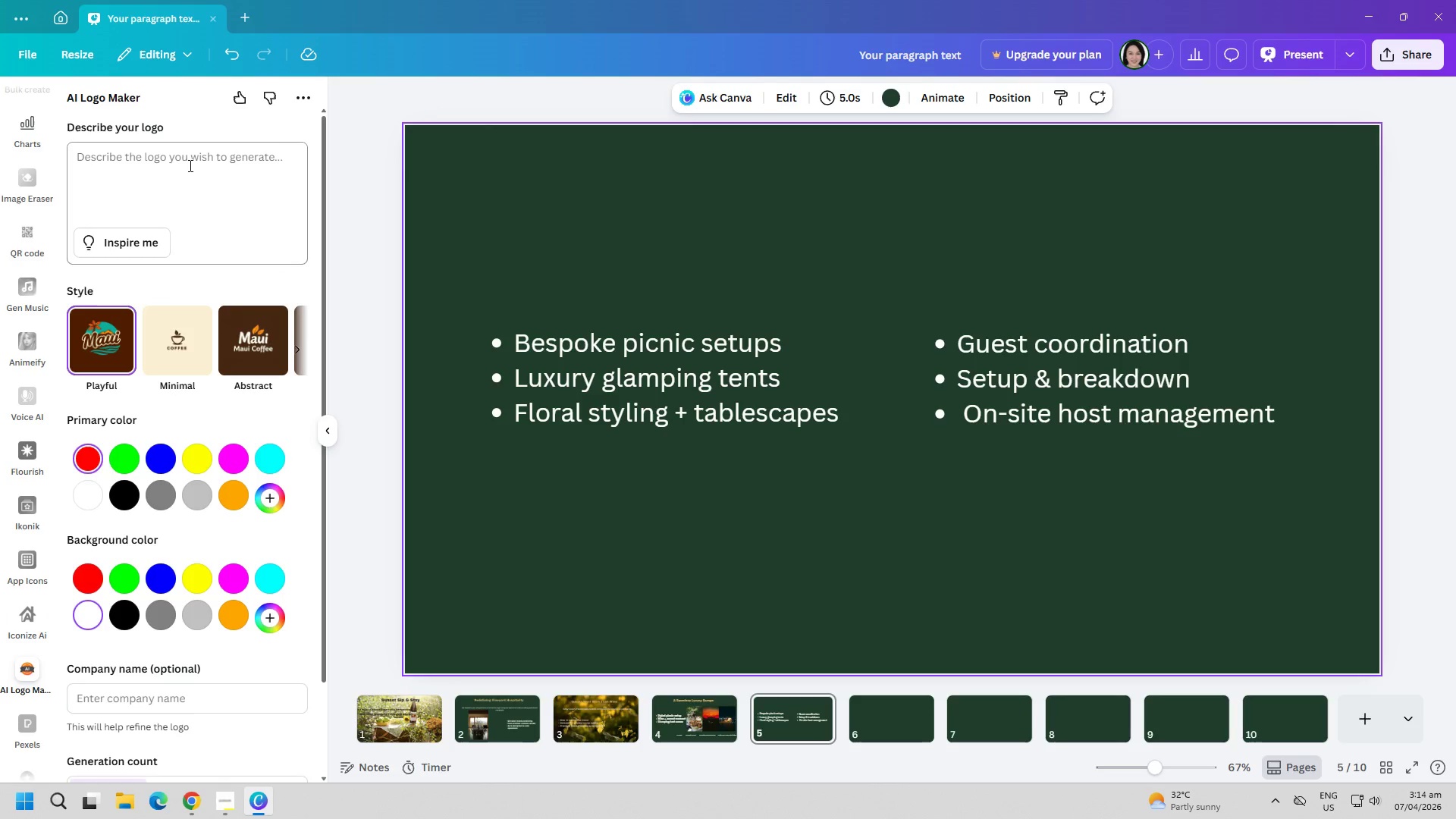 
left_click([189, 165])
 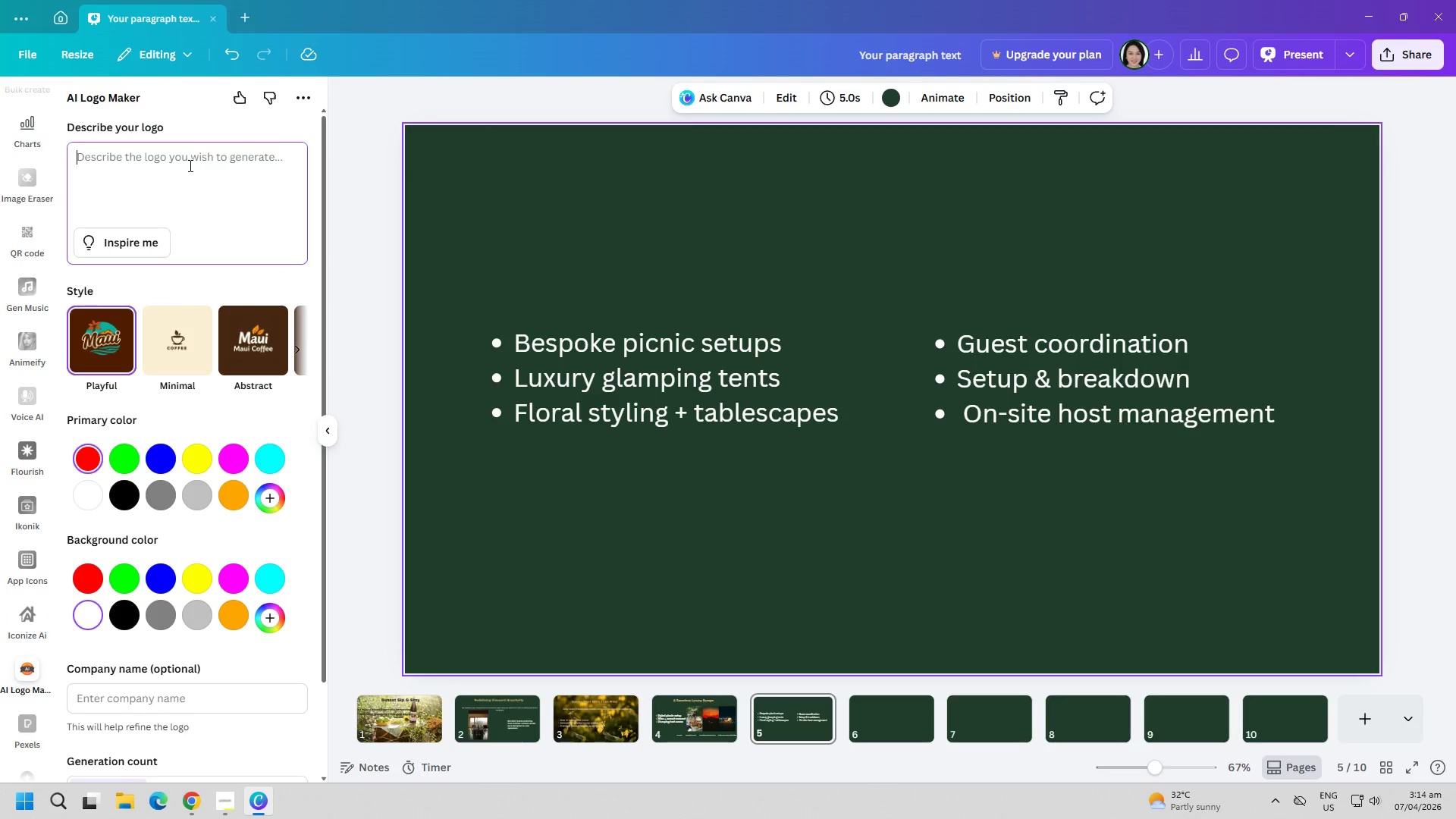 
type(basket)
 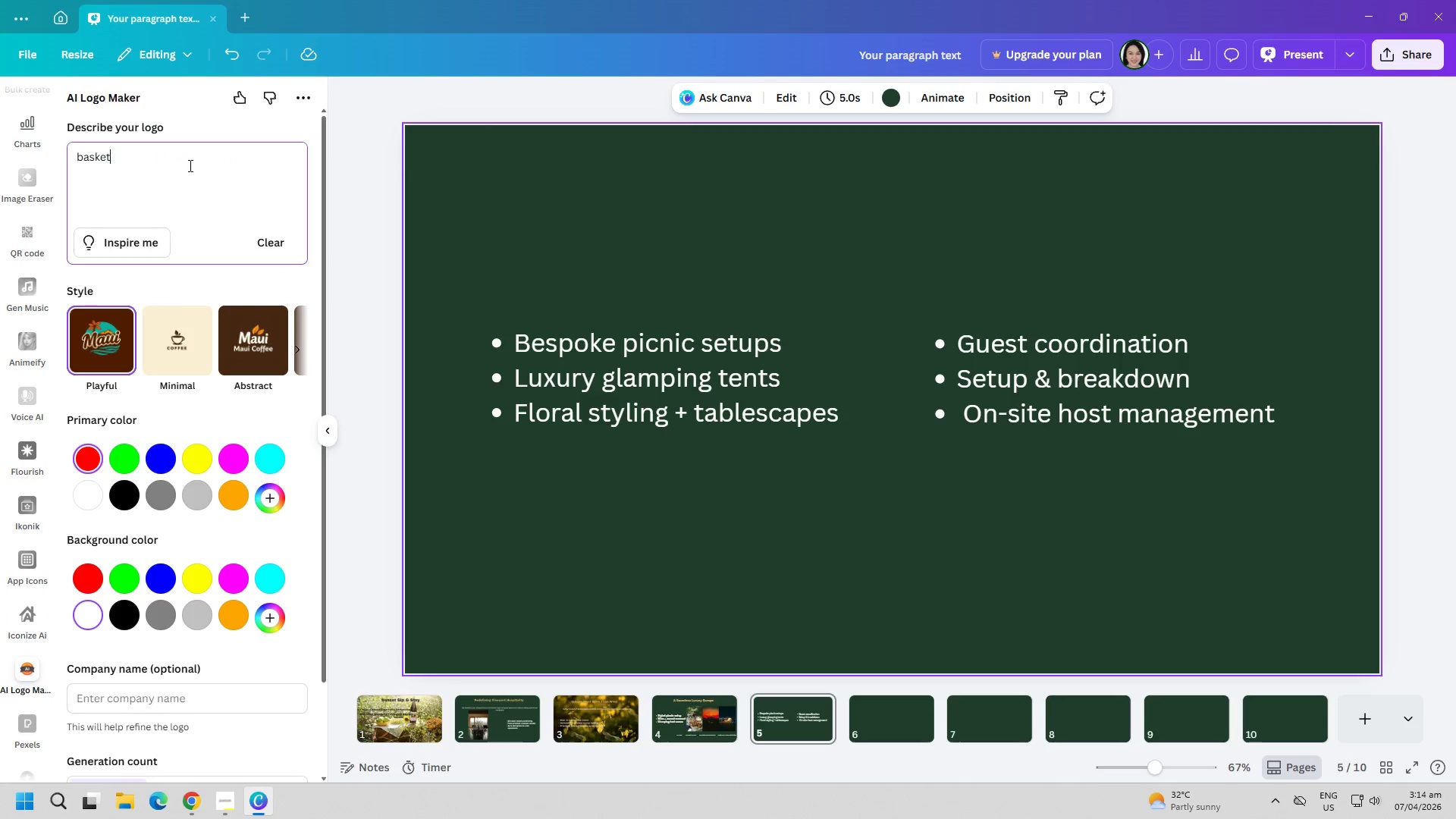 
key(Enter)
 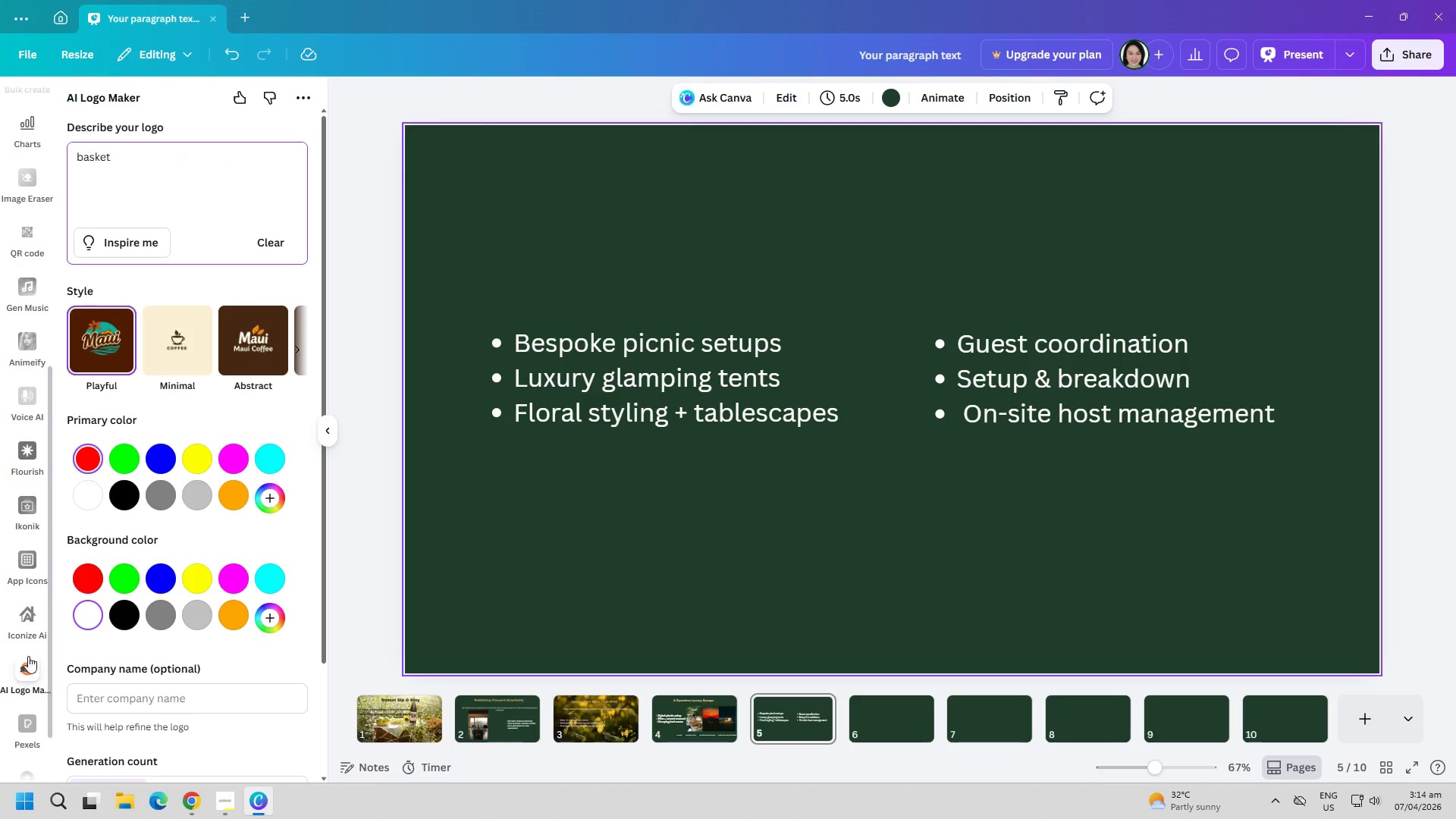 
left_click([34, 731])
 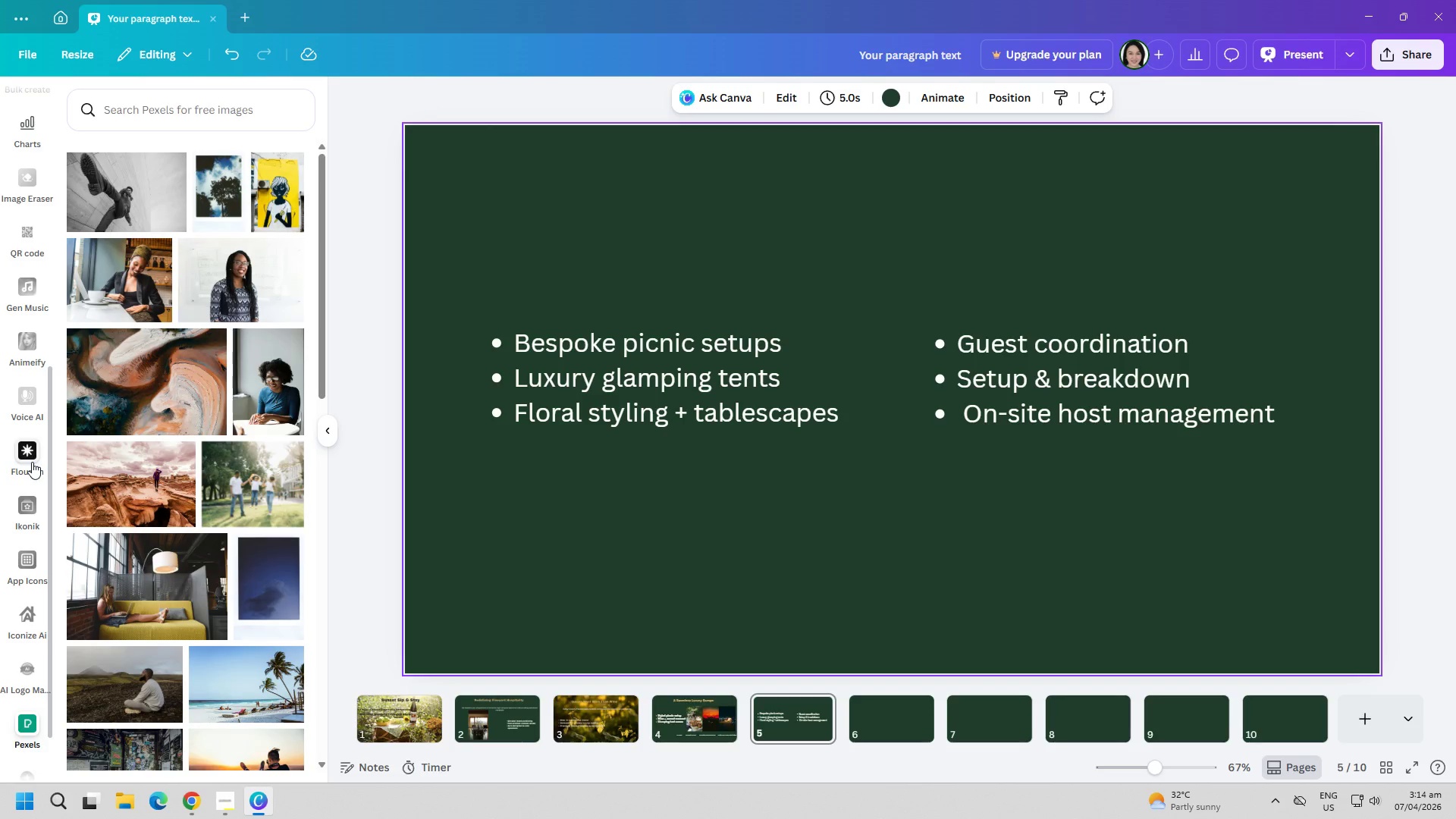 
wait(5.08)
 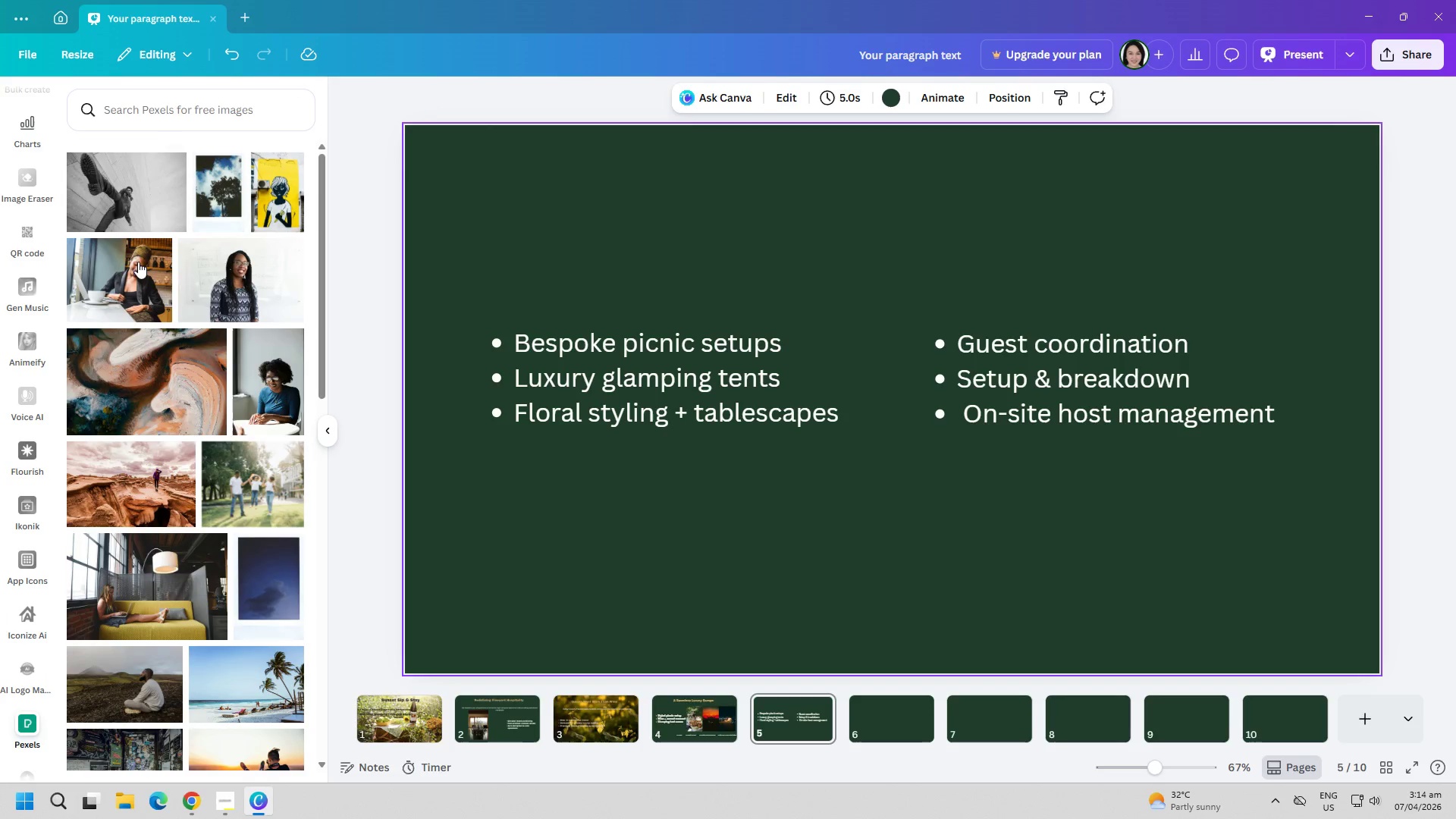 
scroll: coordinate [32, 487], scroll_direction: up, amount: 4.0
 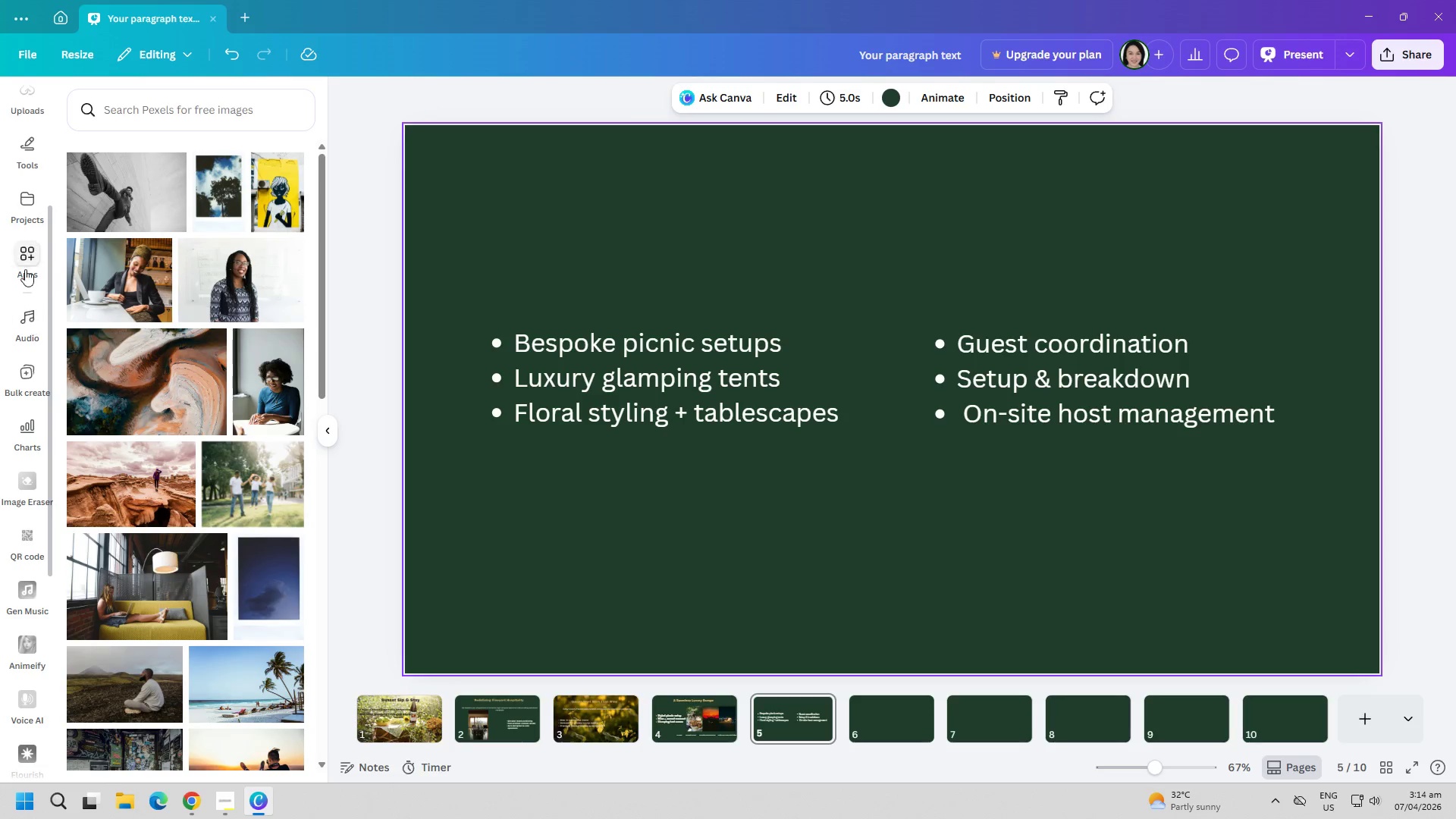 
left_click([24, 259])
 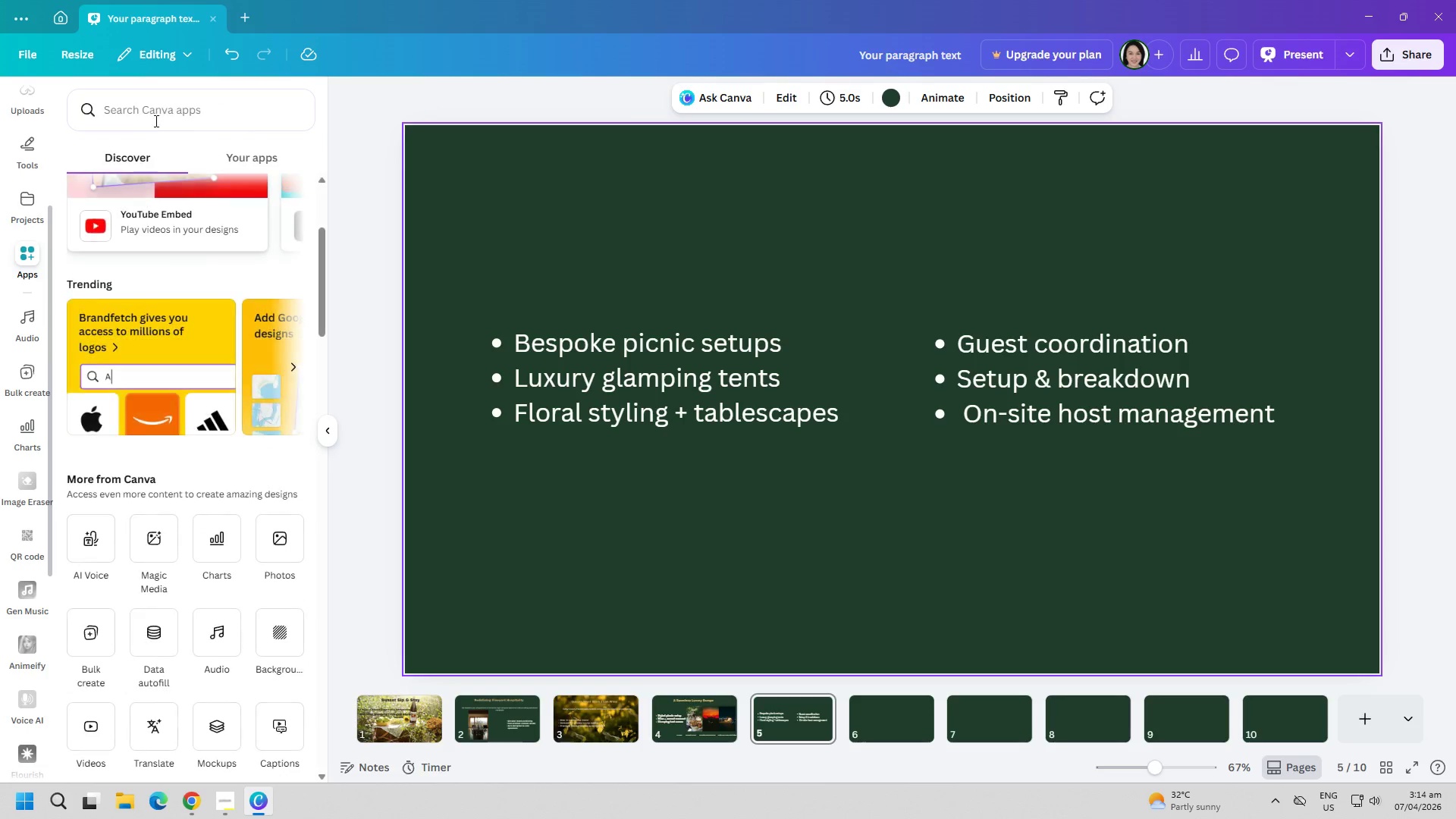 
left_click([158, 114])
 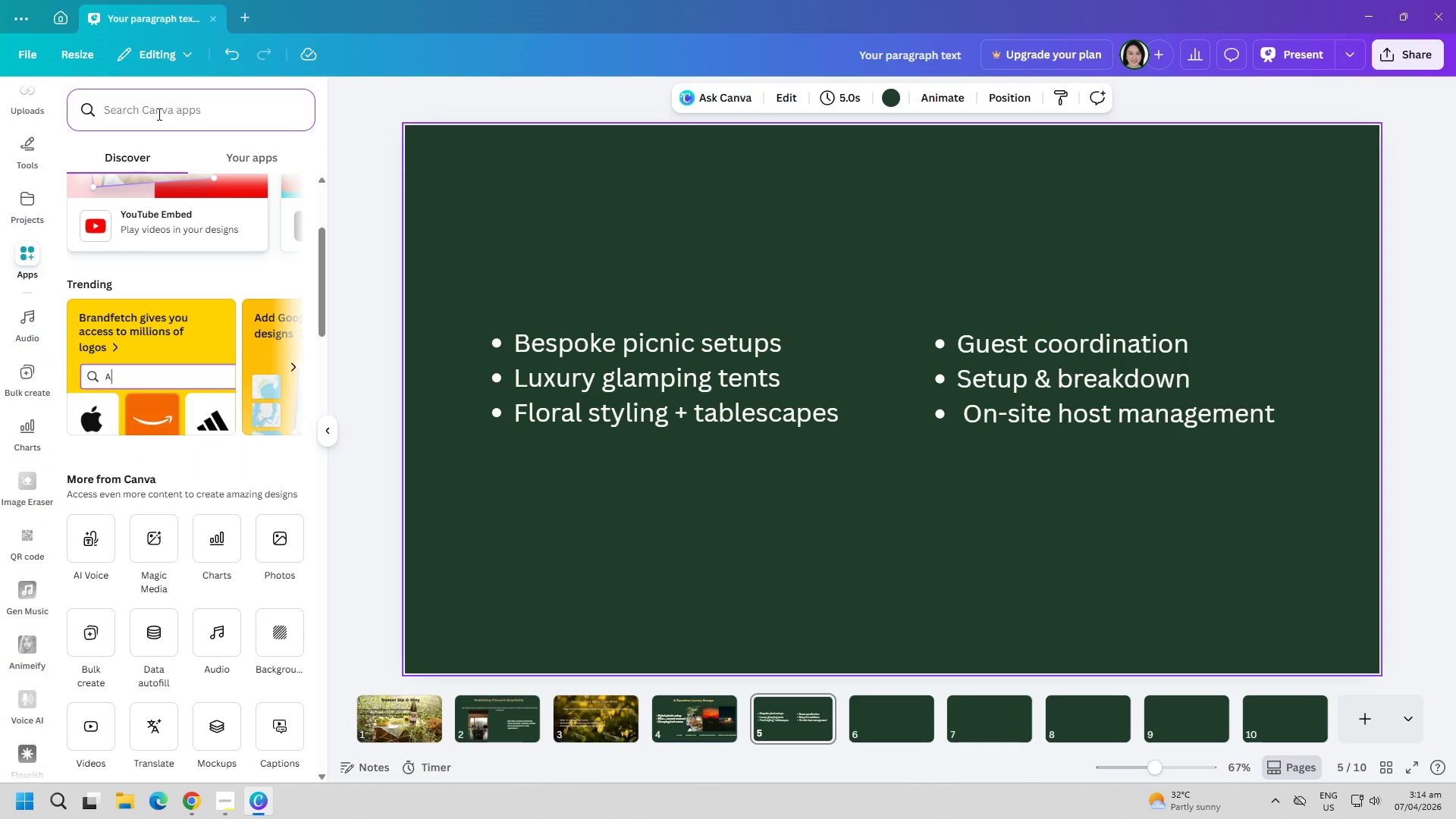 
type(icon)
 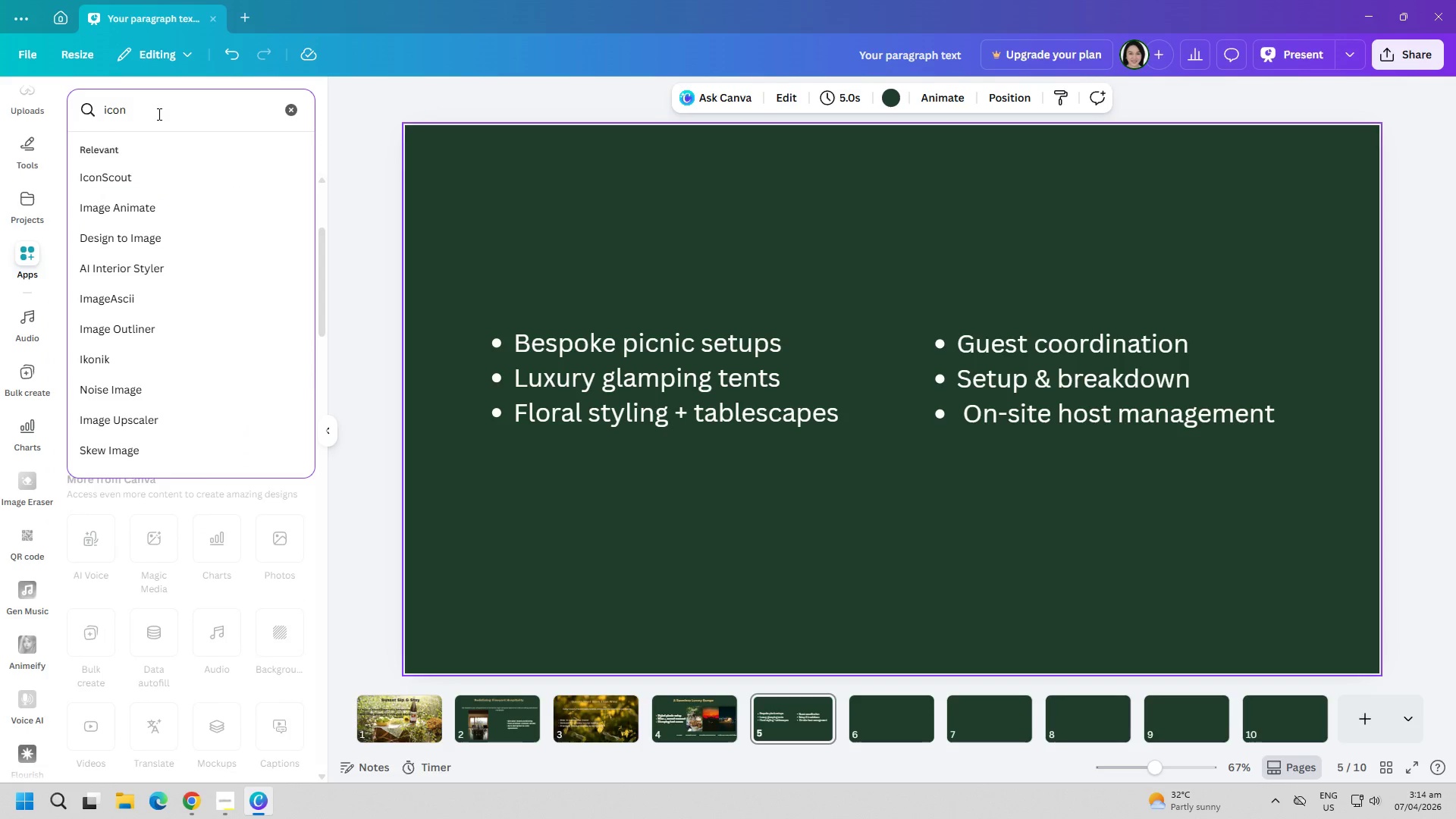 
key(Enter)
 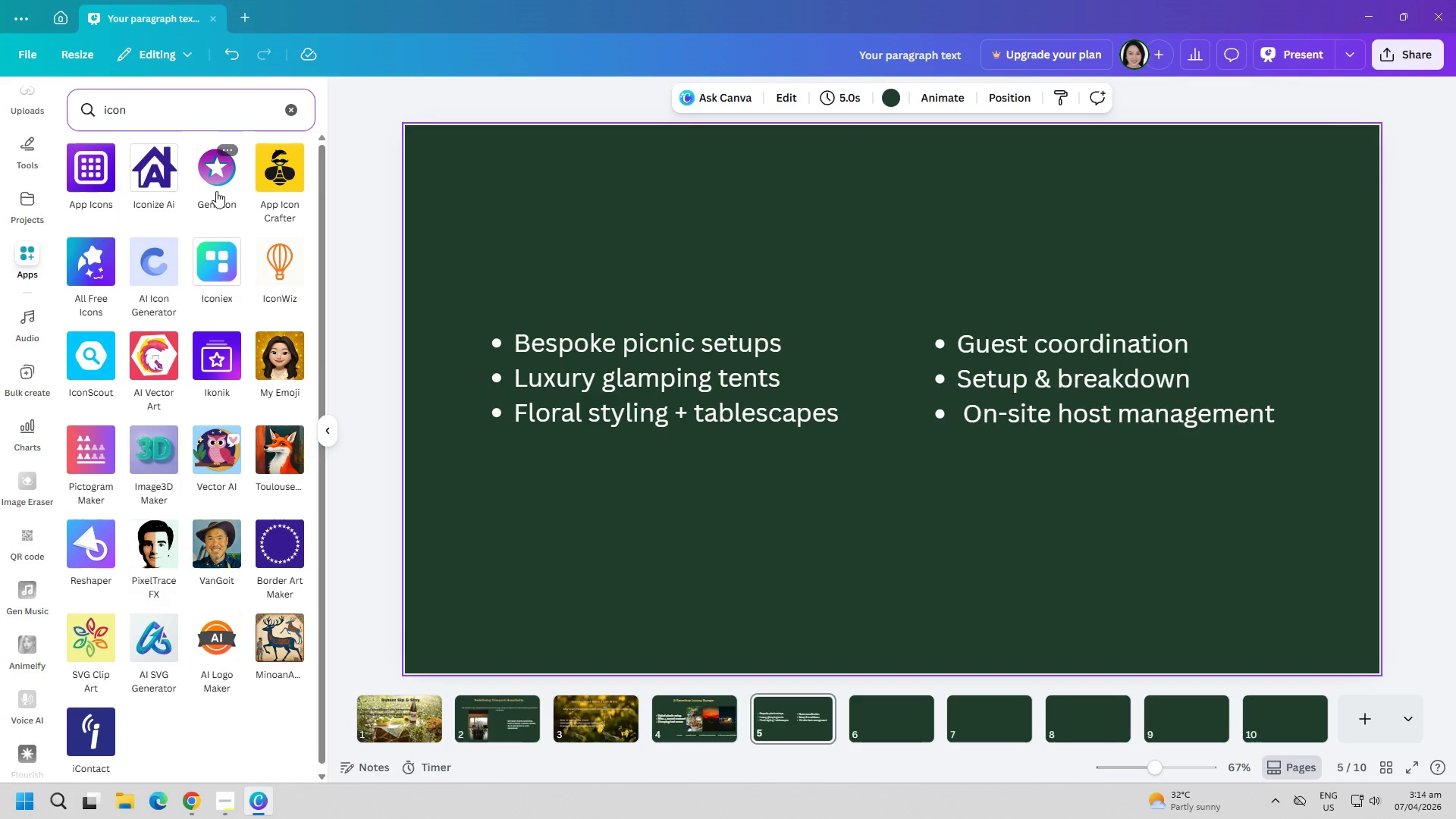 
wait(9.8)
 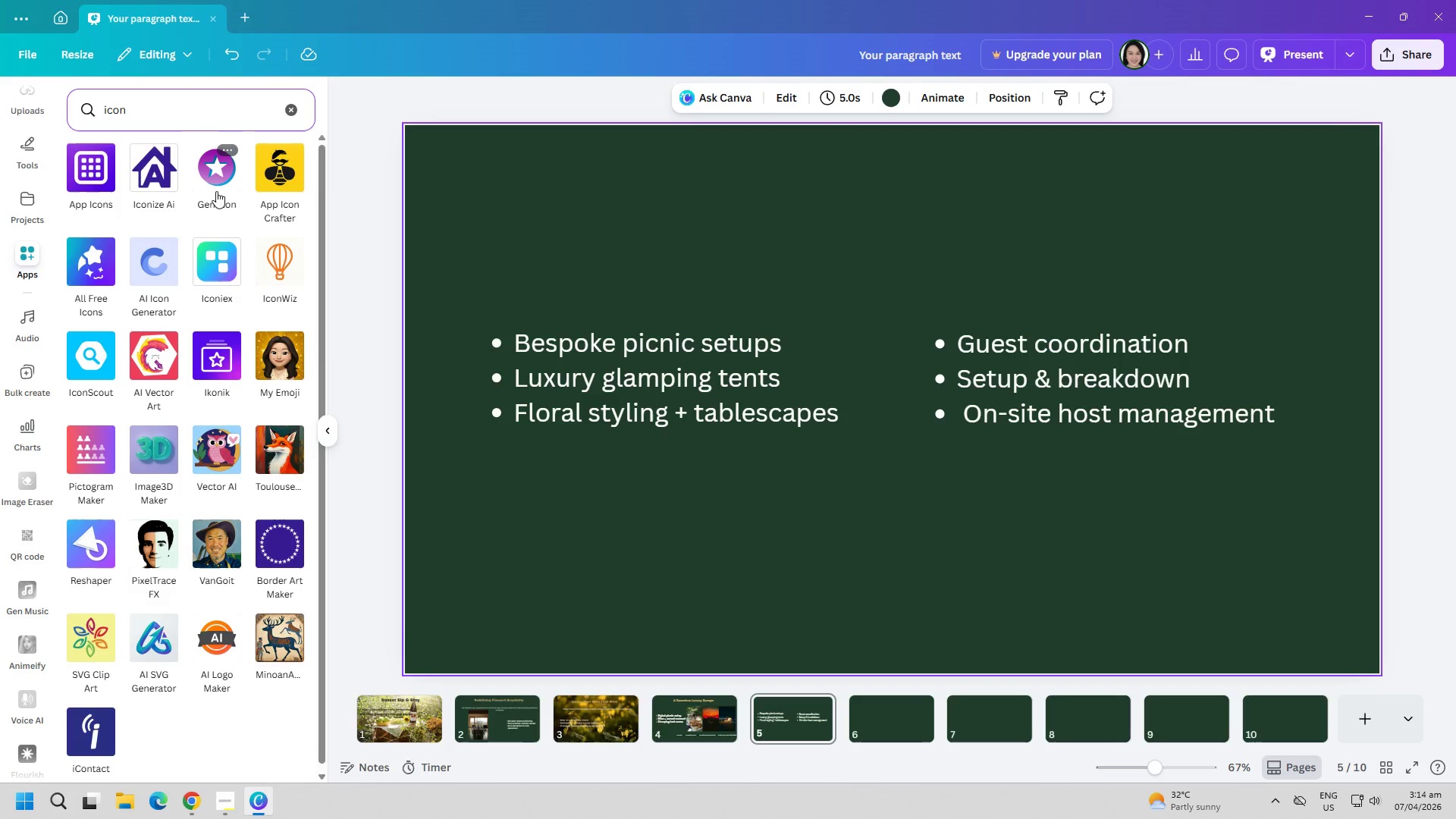 
left_click([211, 174])
 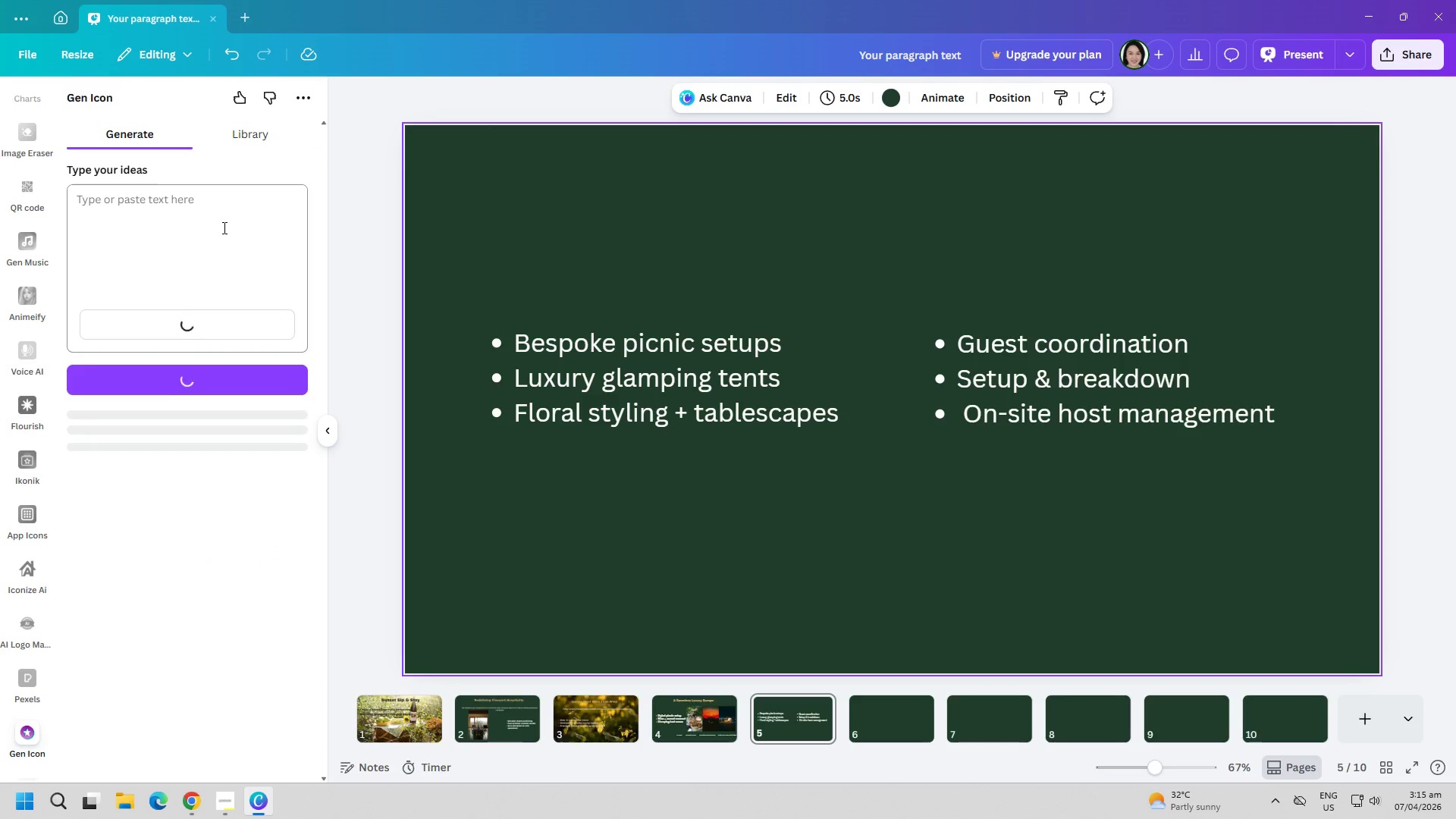 
left_click([215, 209])
 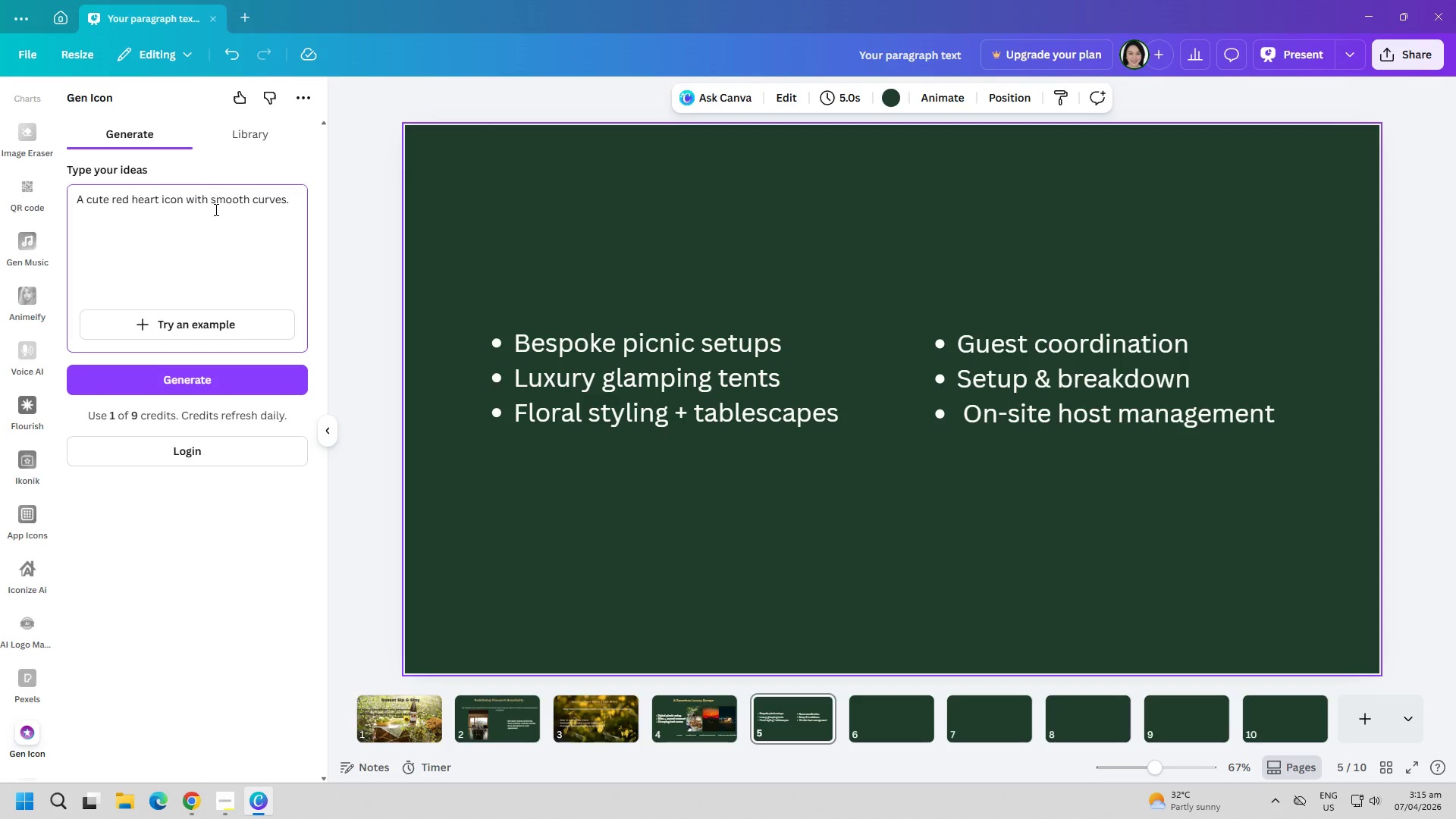 
left_click([215, 209])
 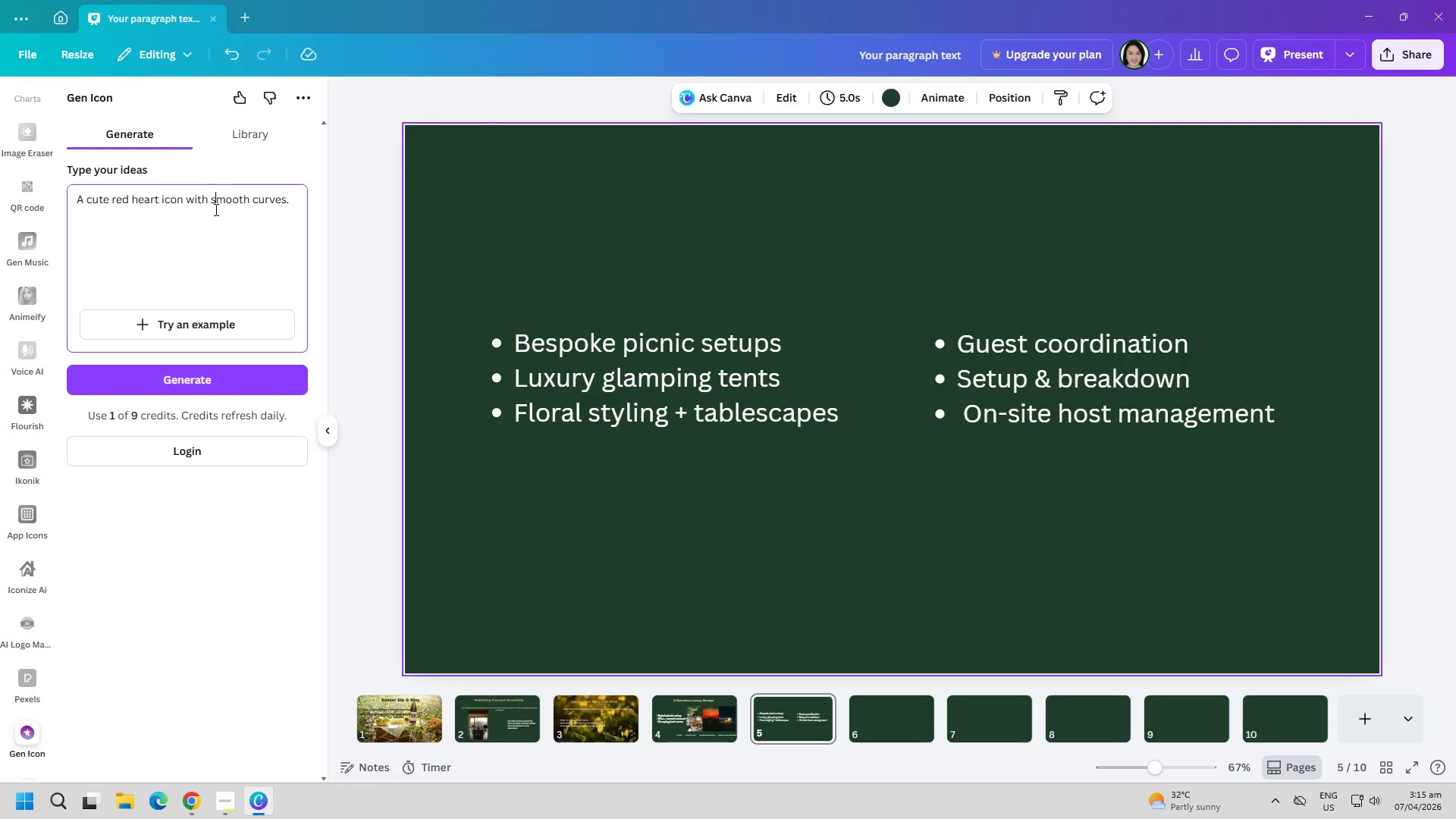 
key(Control+A)
 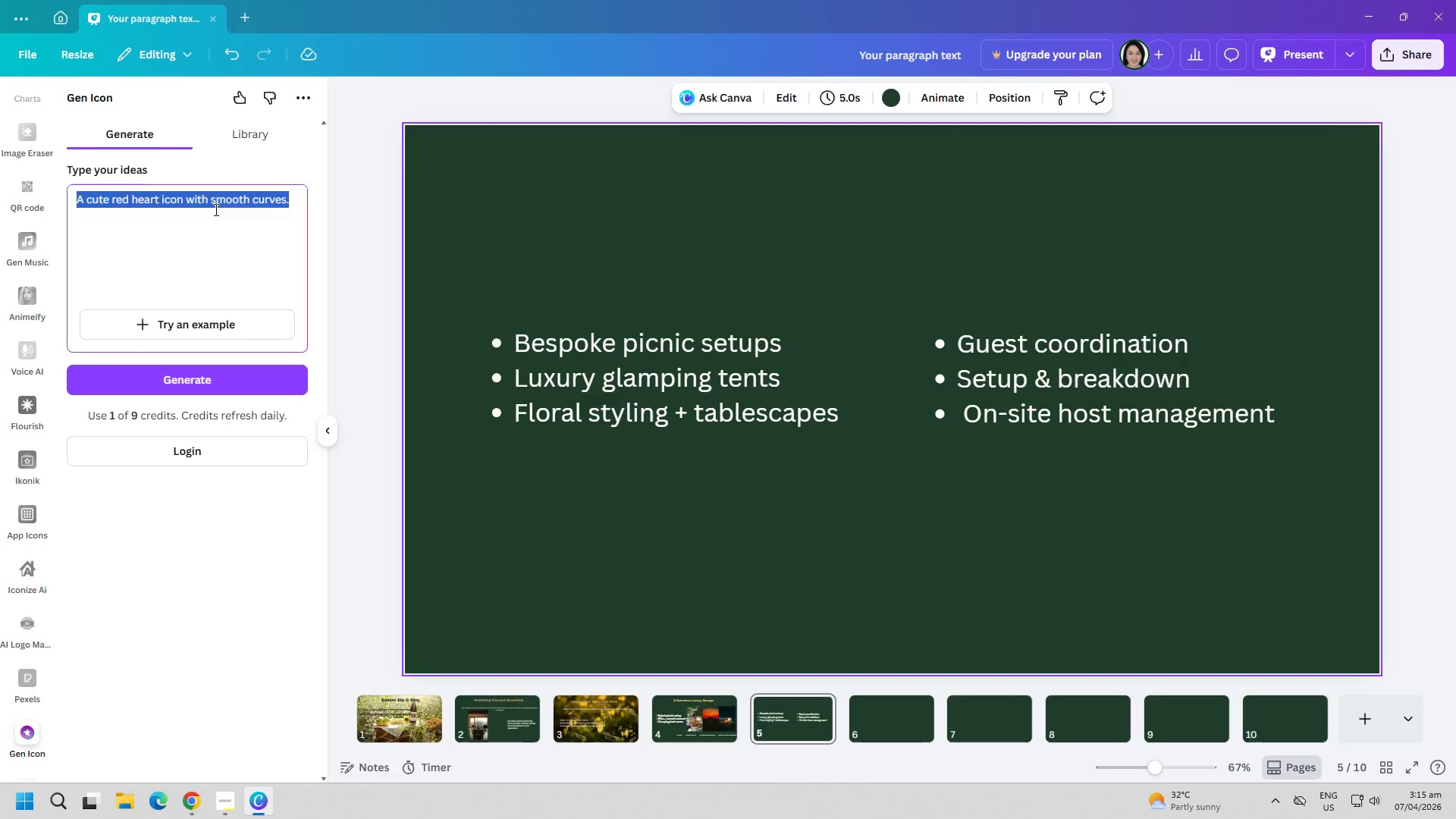 
type(c)
key(Backspace)
type(basket)
 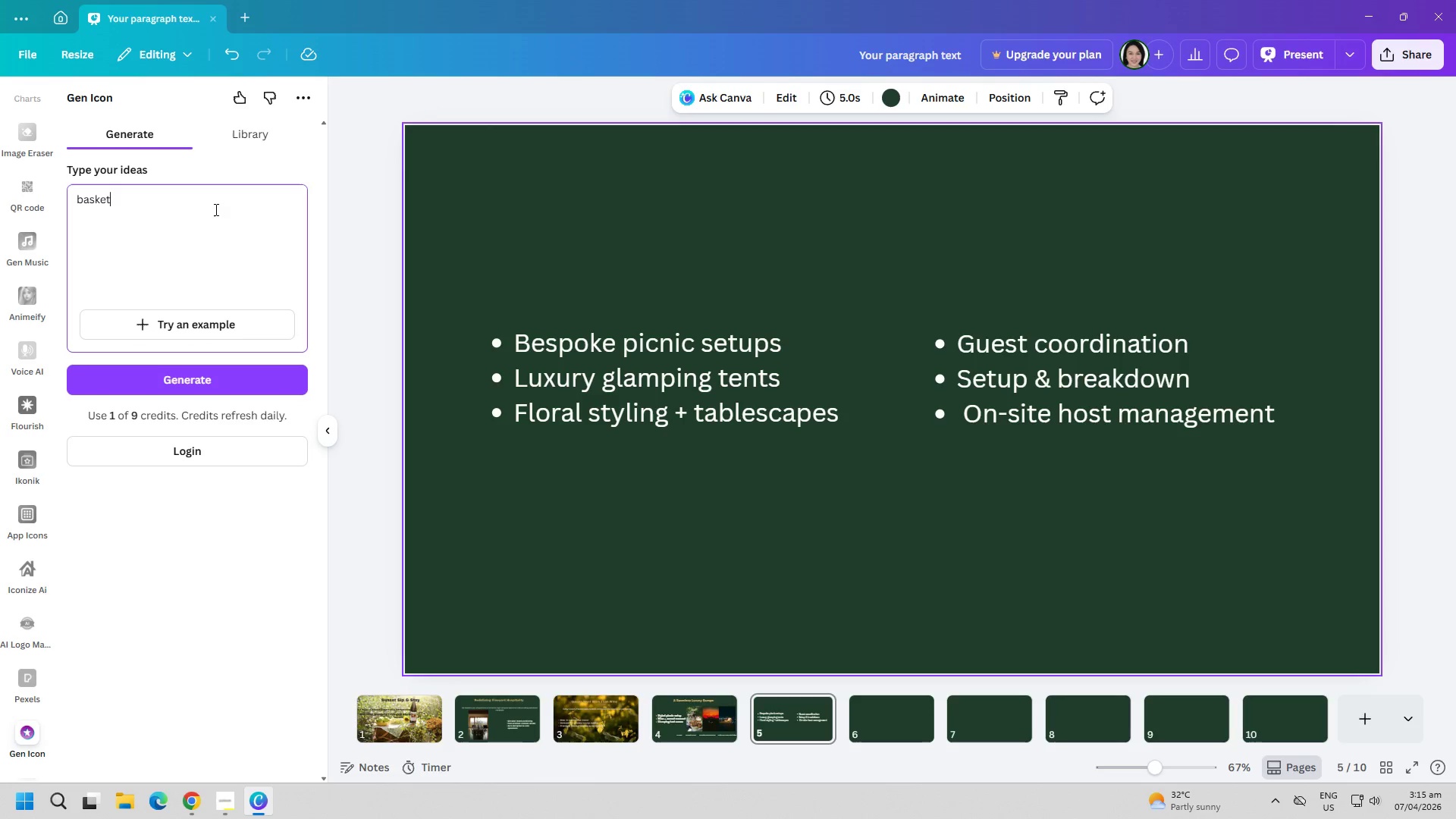 
key(Enter)
 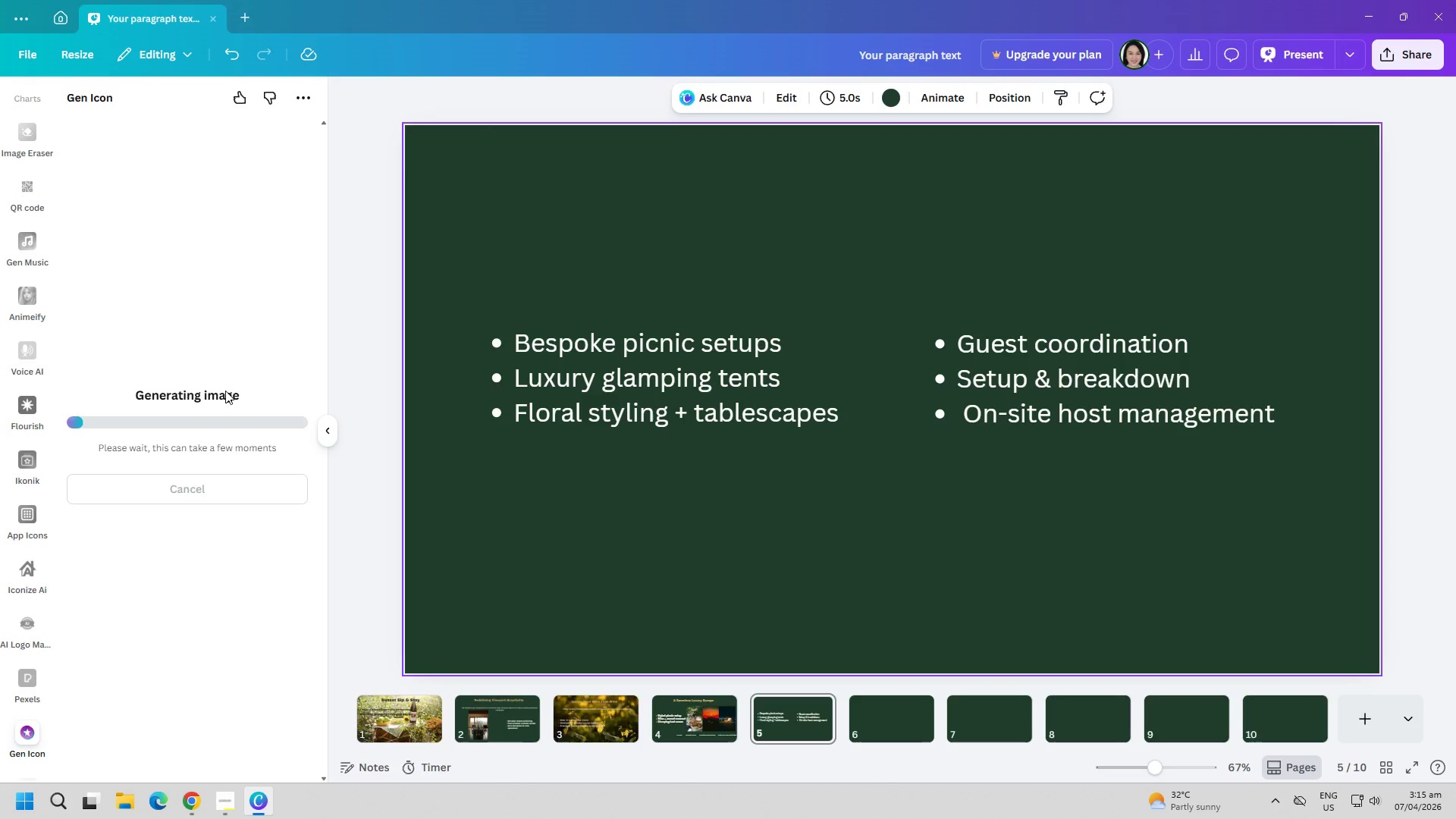 
wait(11.0)
 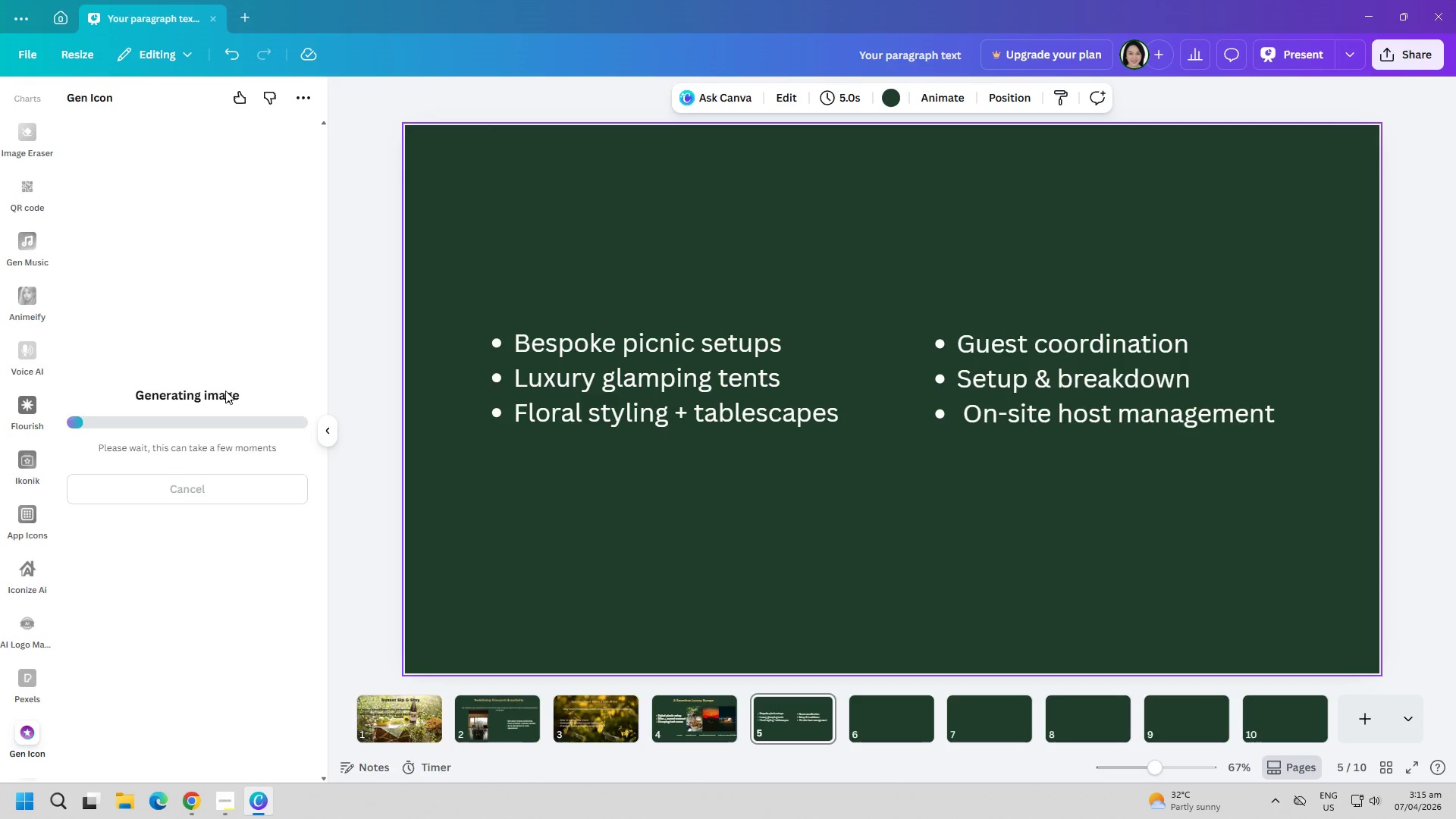 
left_click([224, 814])